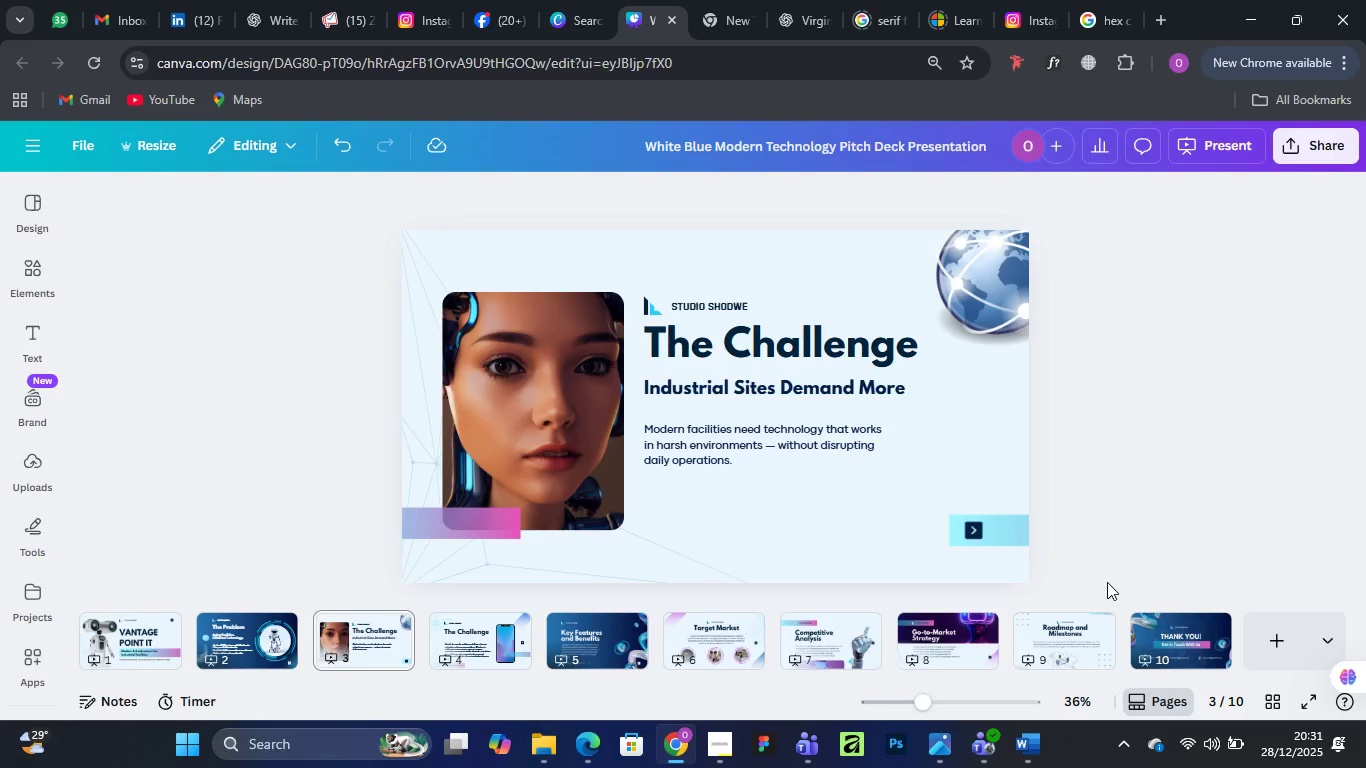 
wait(57.16)
 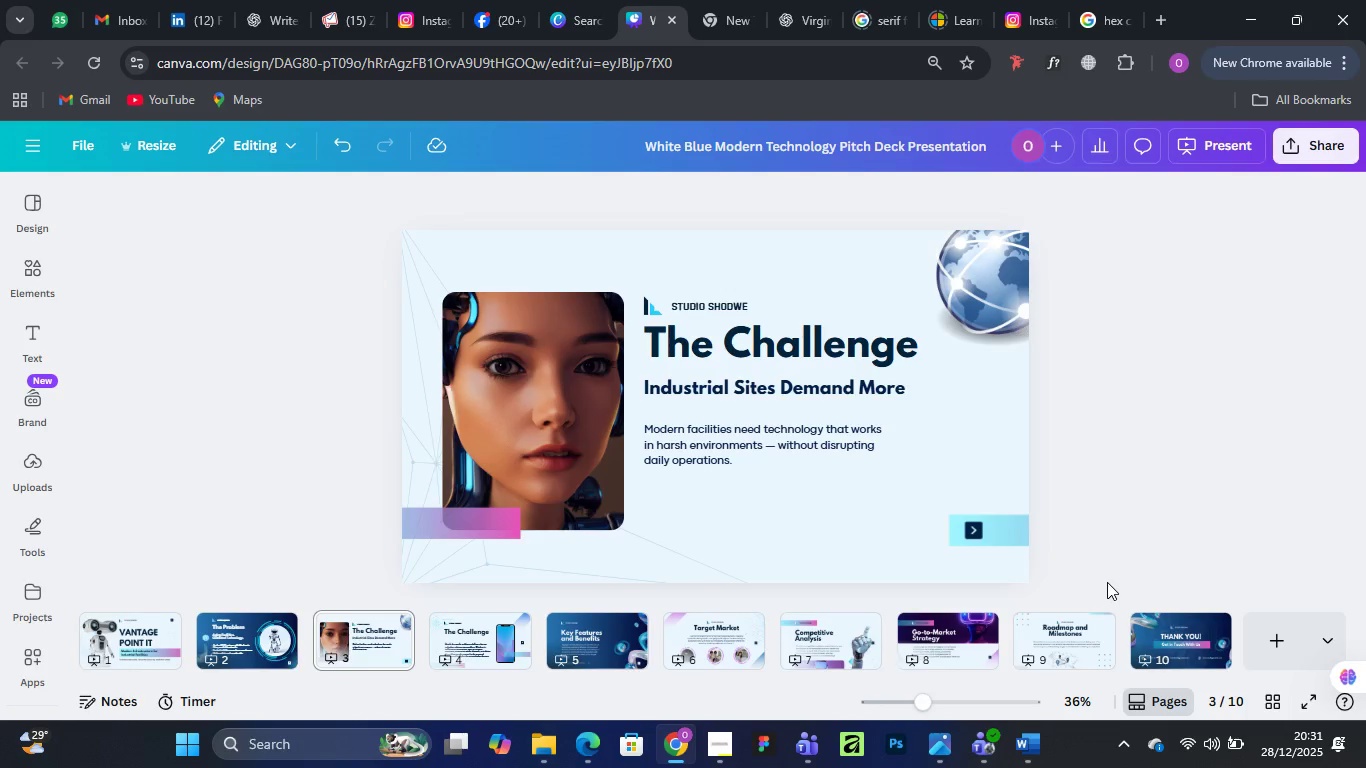 
left_click([361, 634])
 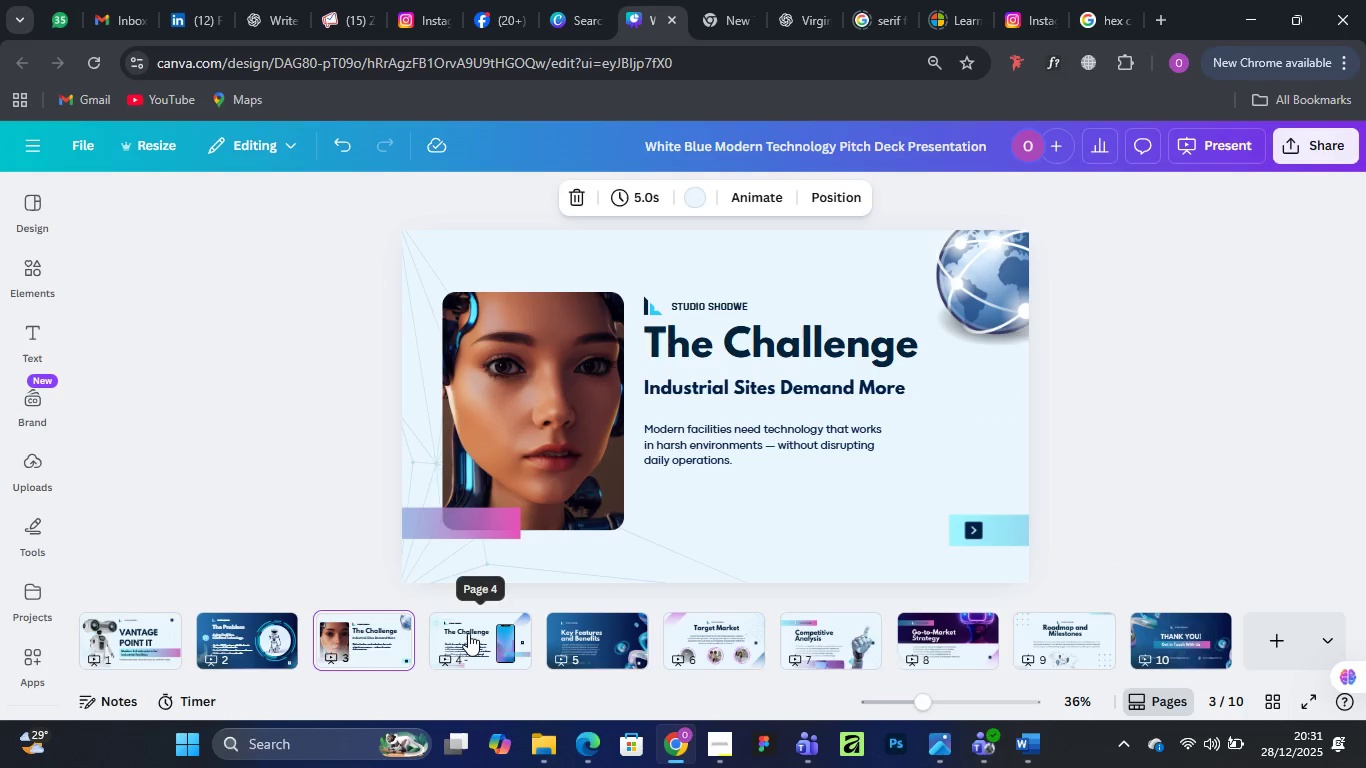 
left_click([468, 633])
 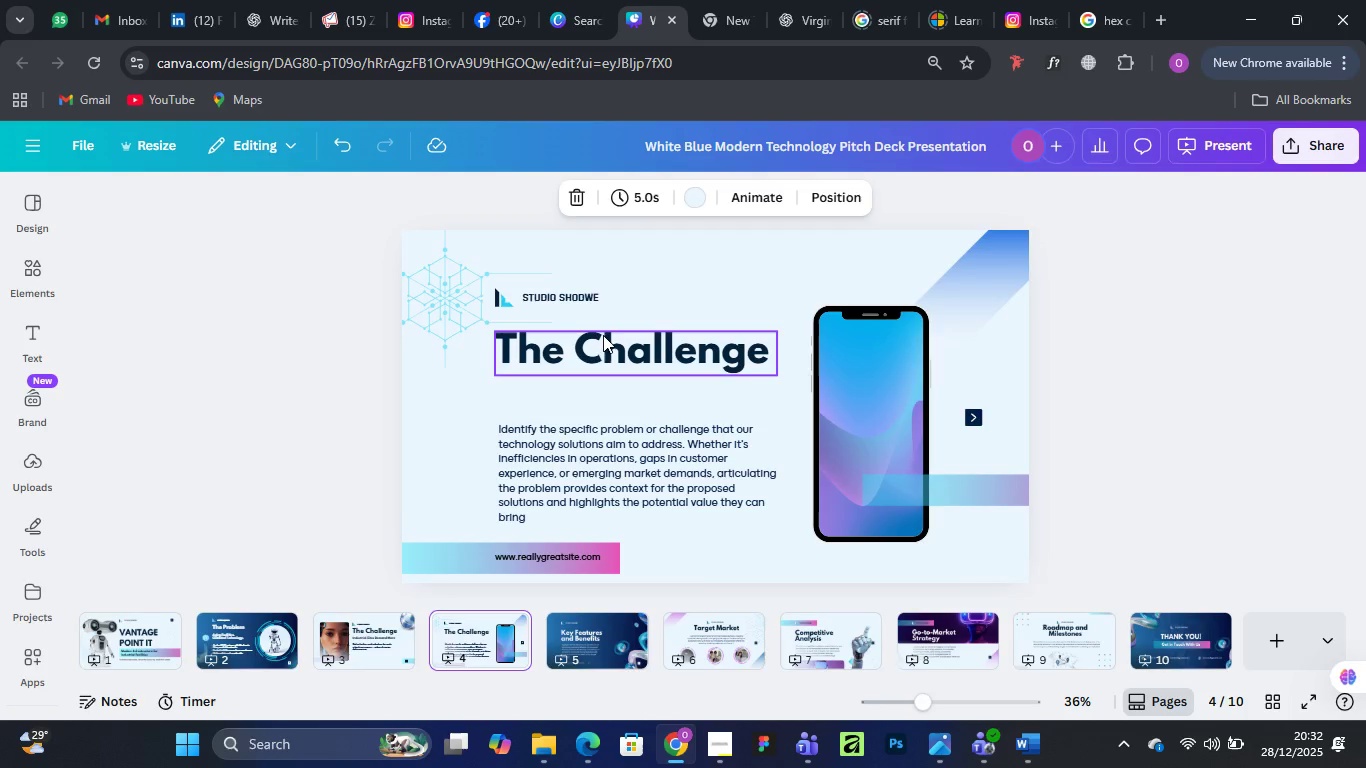 
wait(28.51)
 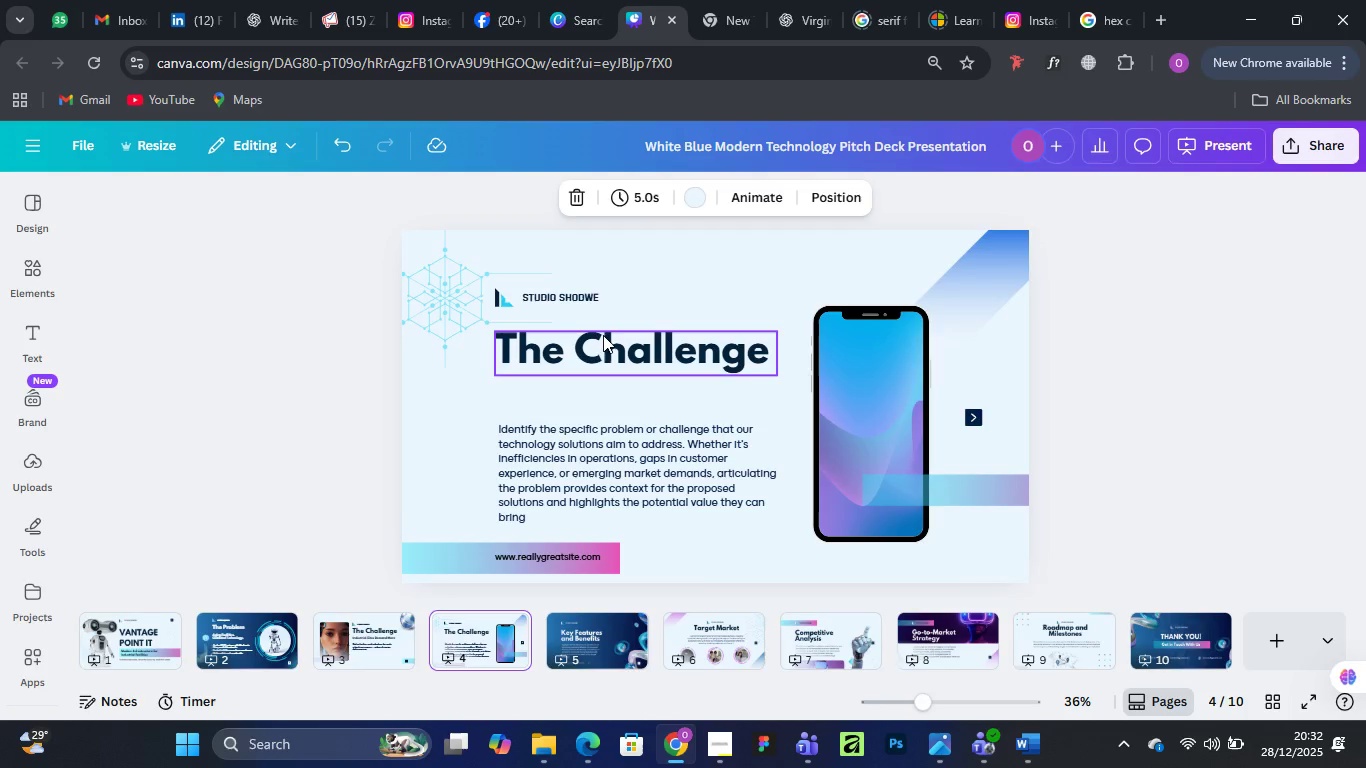 
left_click([275, 10])
 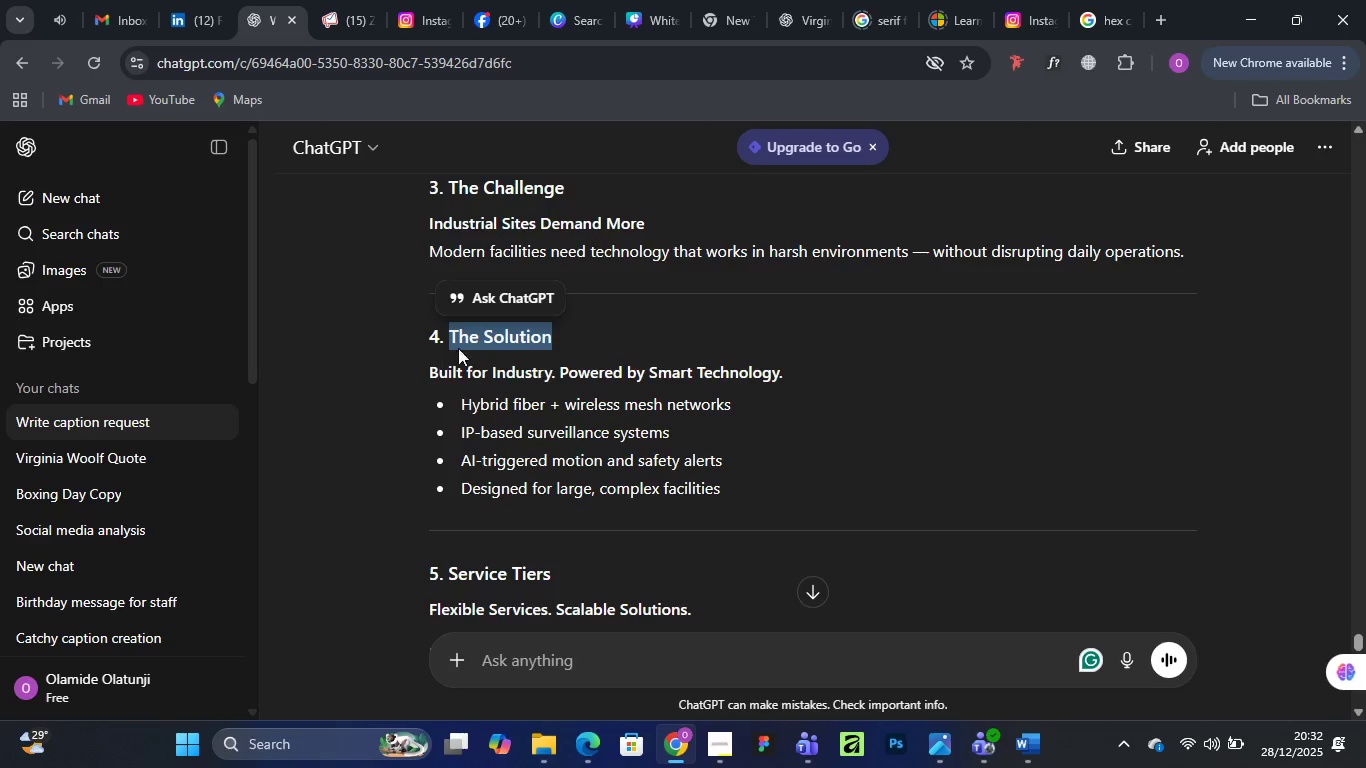 
right_click([481, 334])
 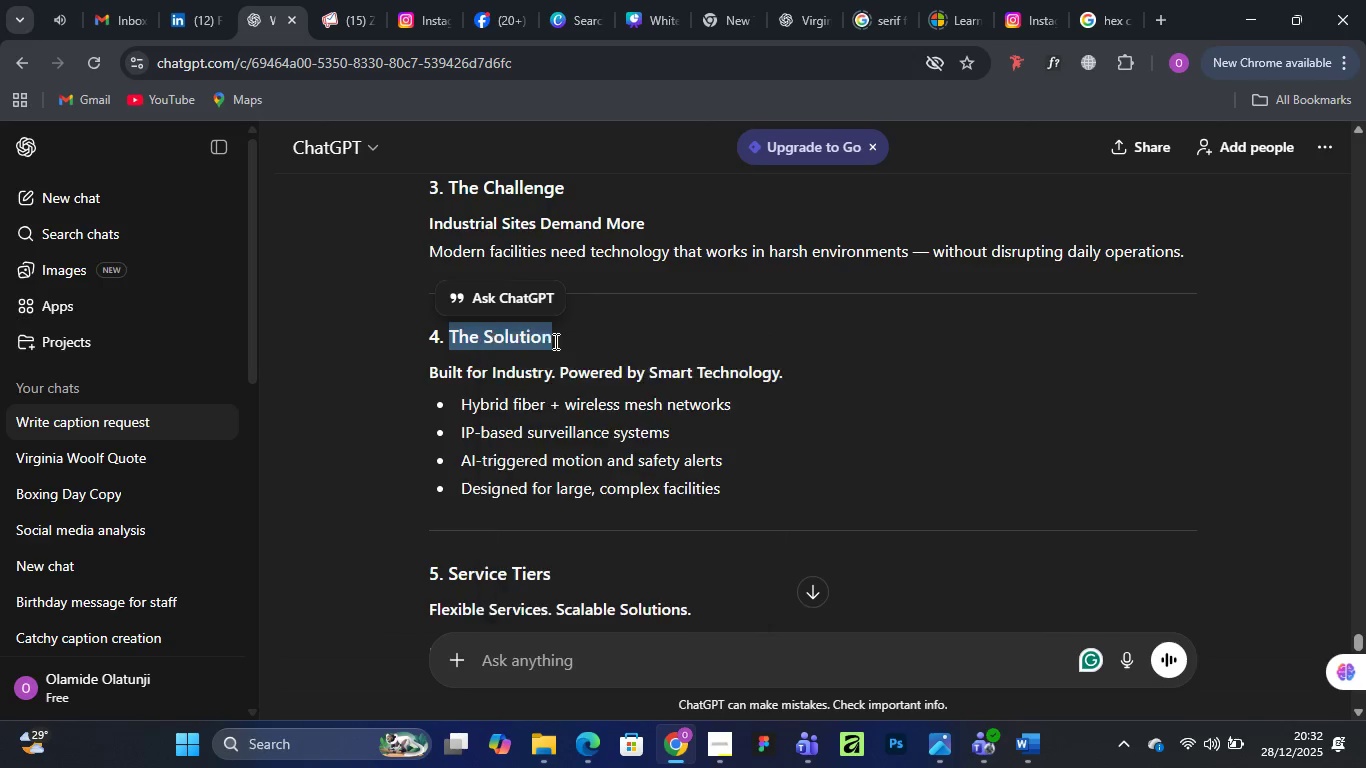 
left_click([554, 366])
 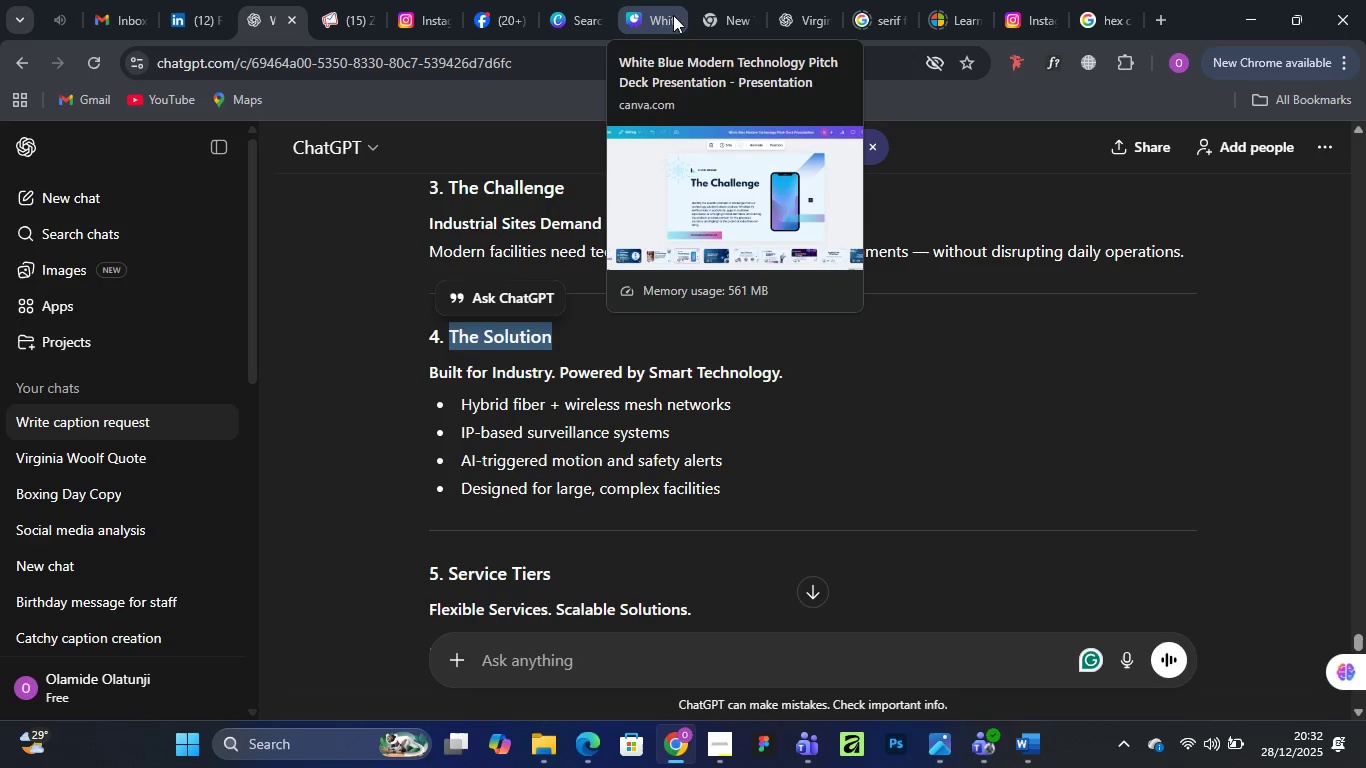 
left_click([651, 15])
 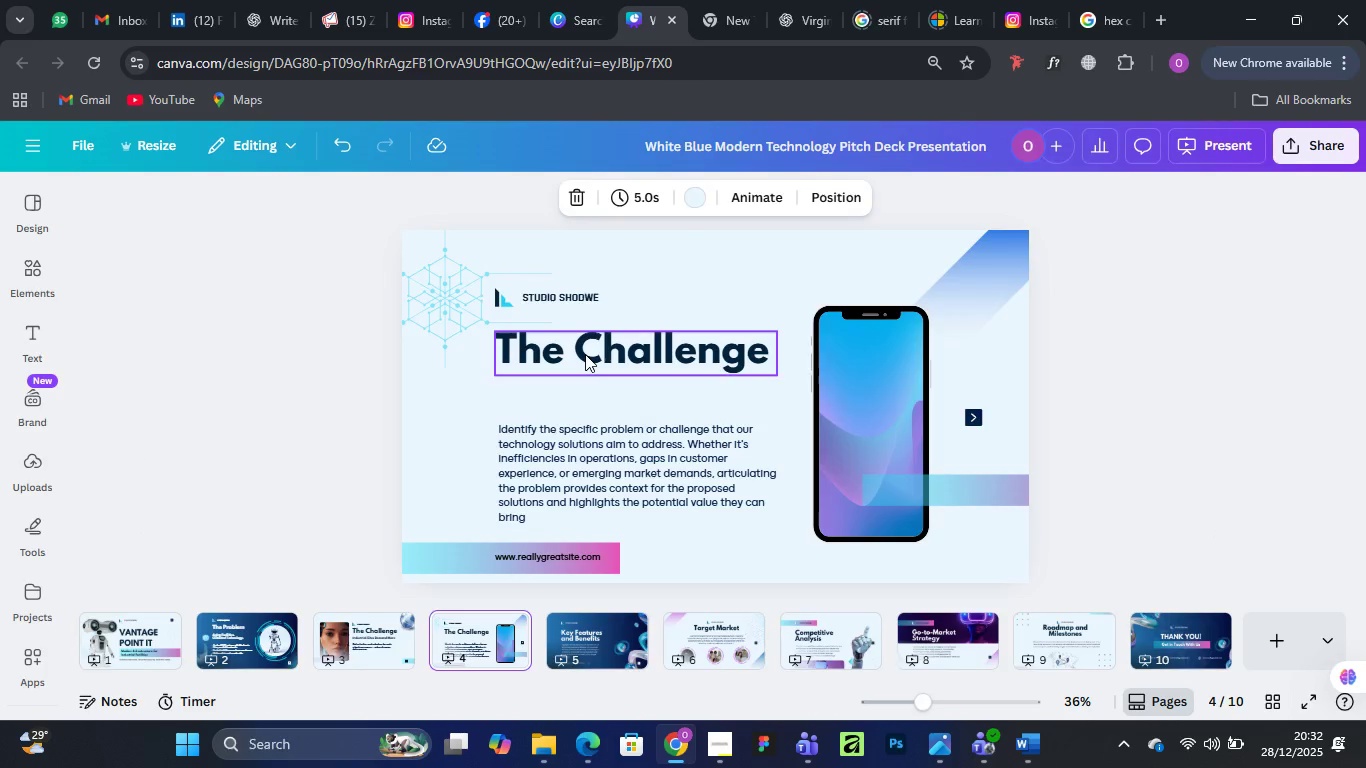 
double_click([585, 354])
 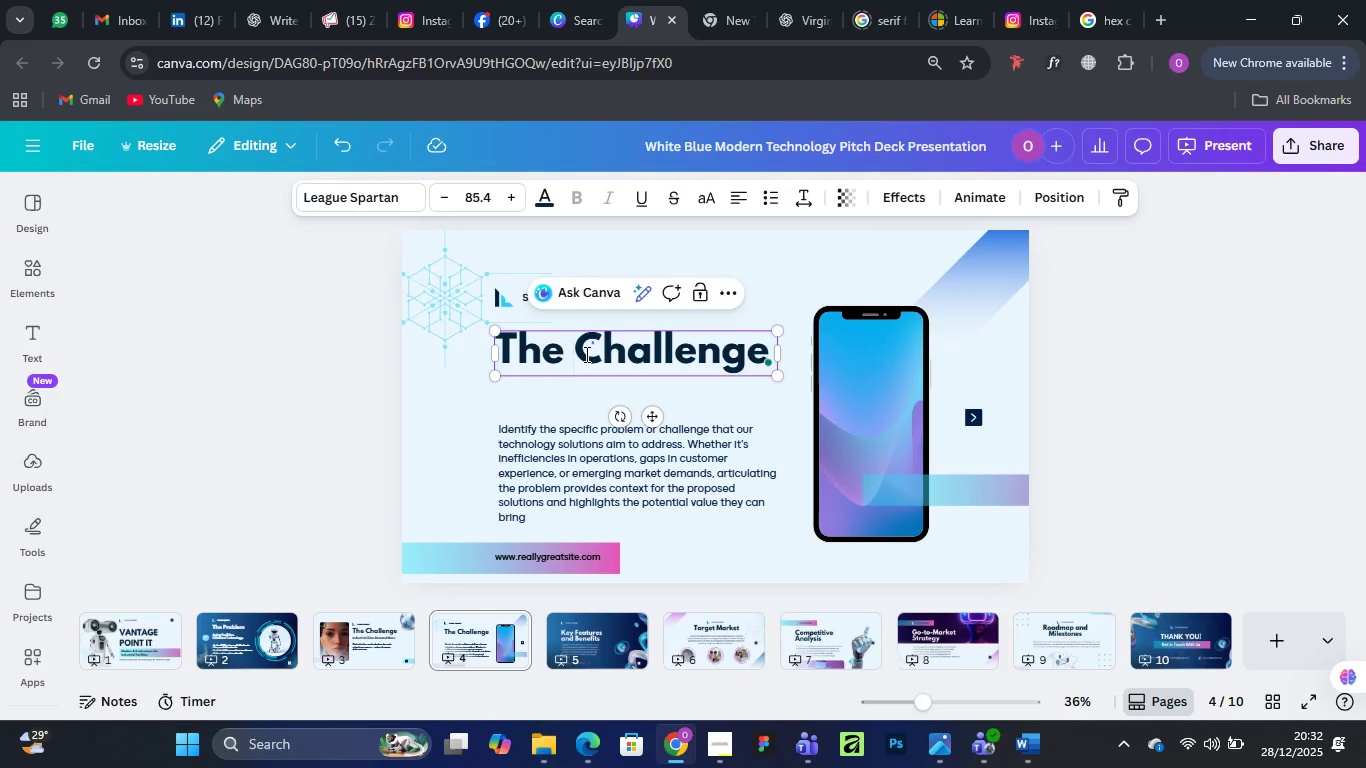 
key(Control+V)
 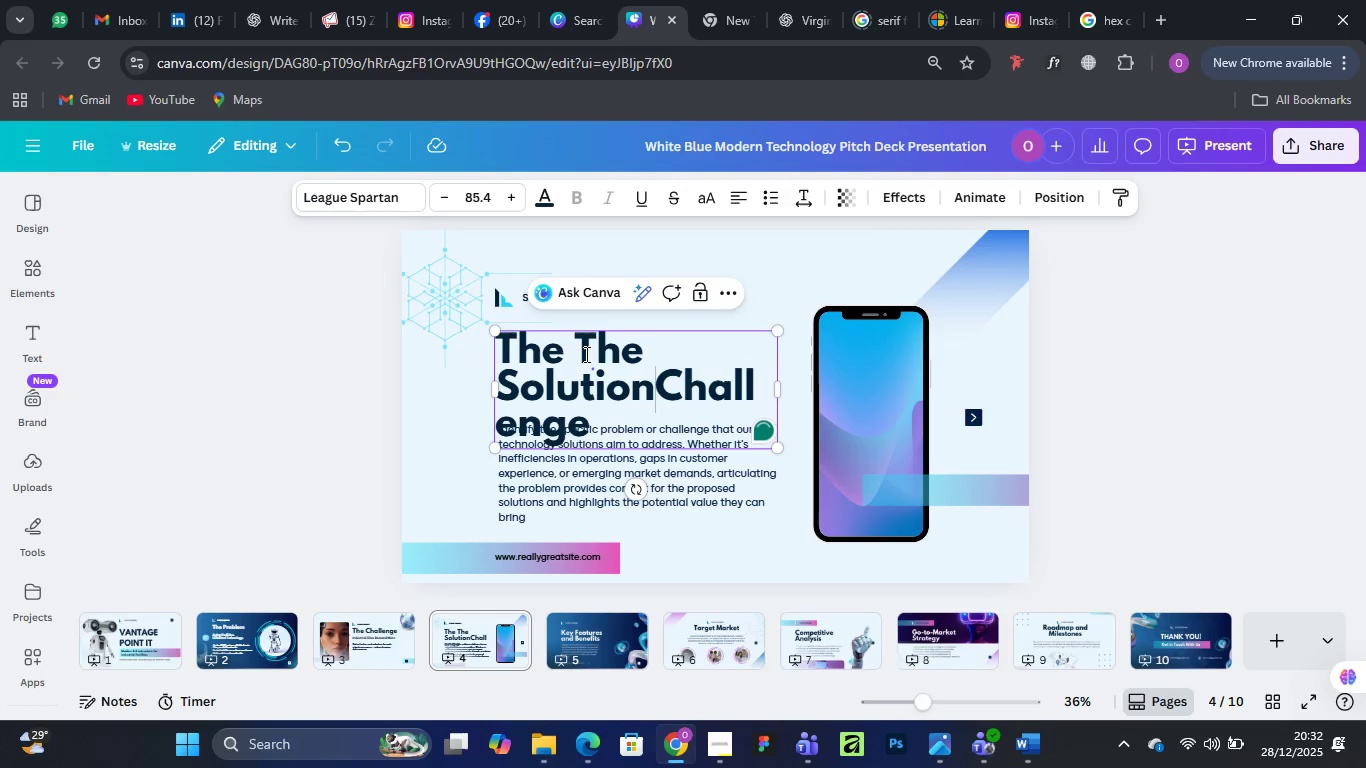 
key(Control+A)
 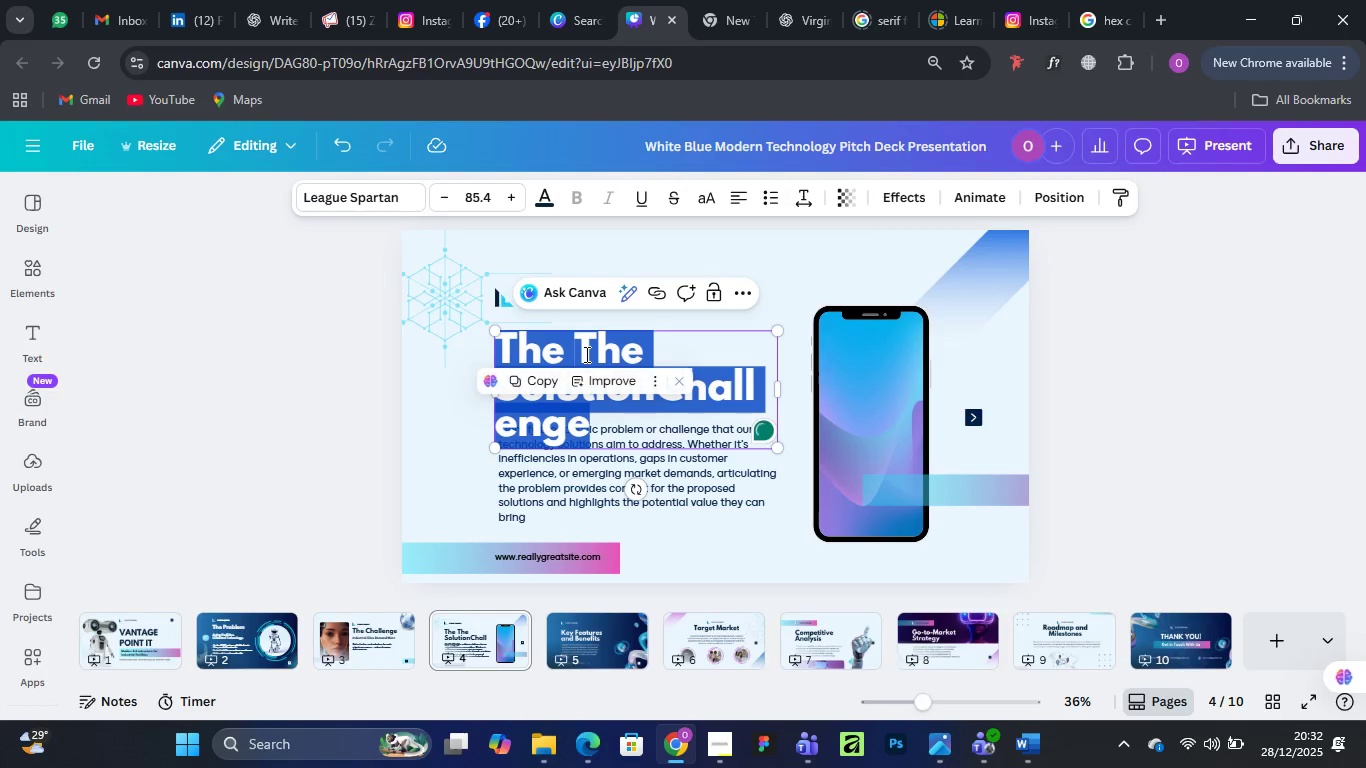 
key(Control+V)
 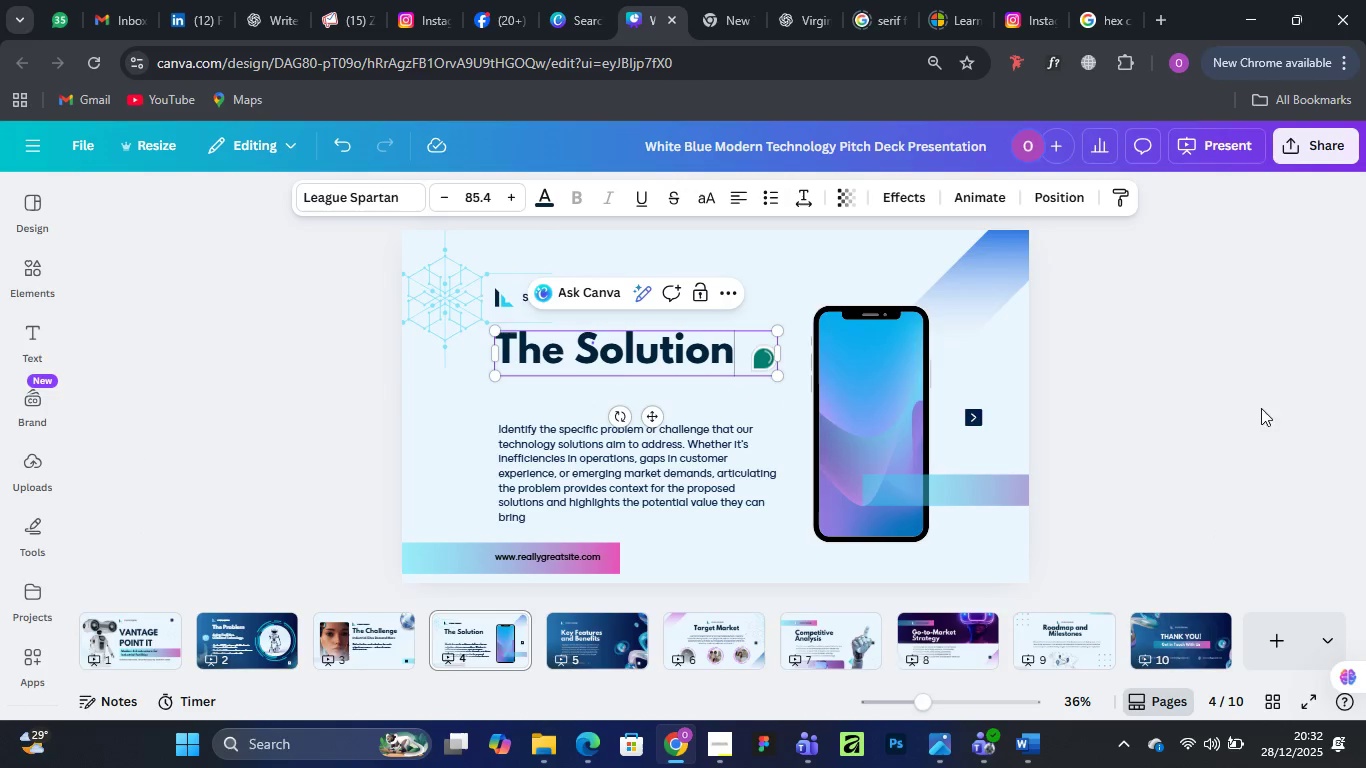 
left_click([1313, 373])
 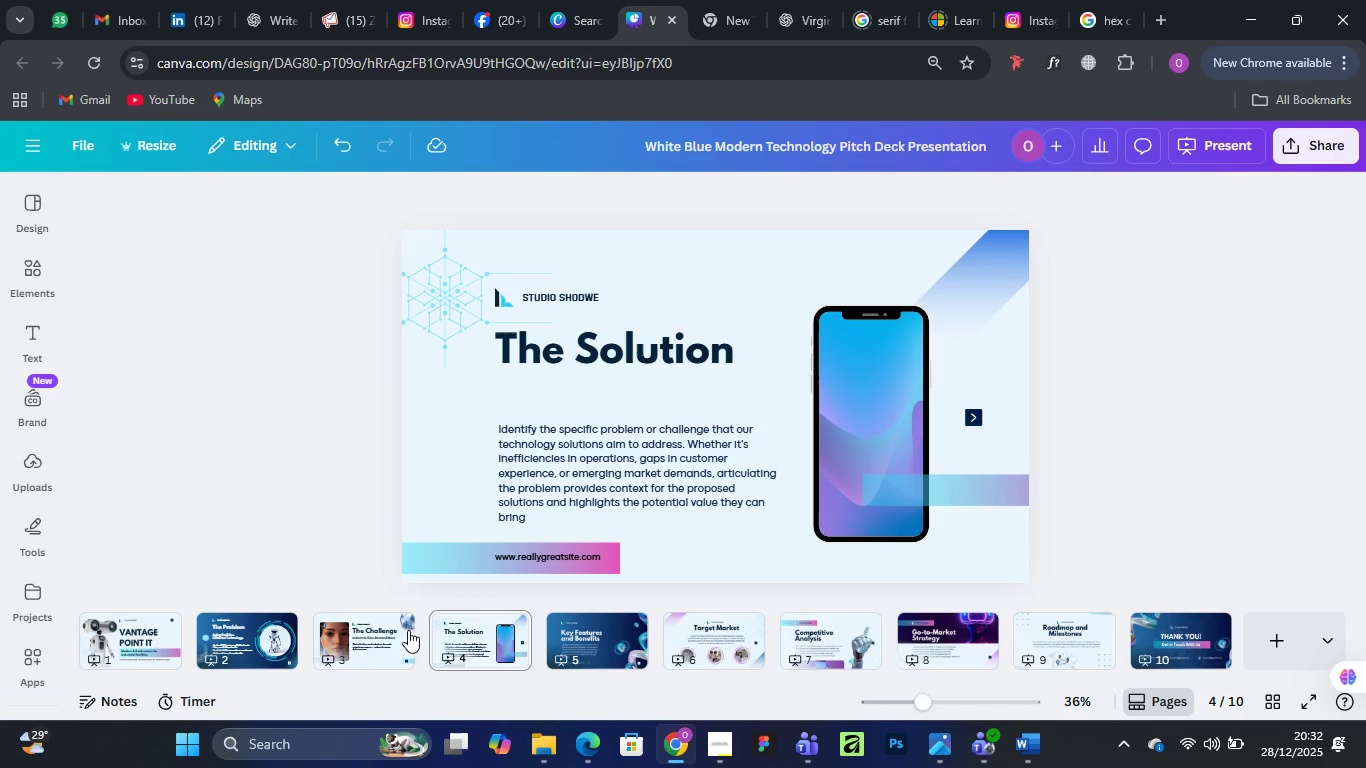 
left_click([376, 632])
 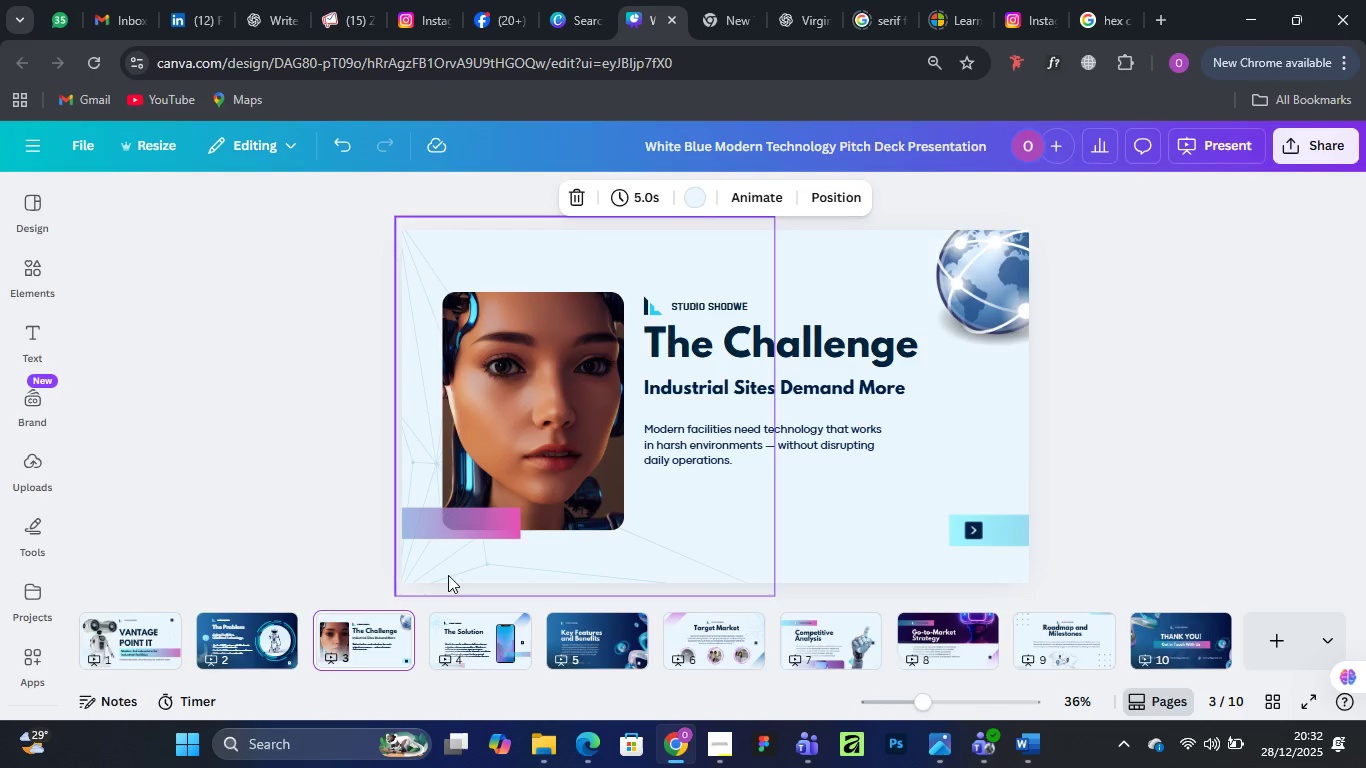 
wait(7.48)
 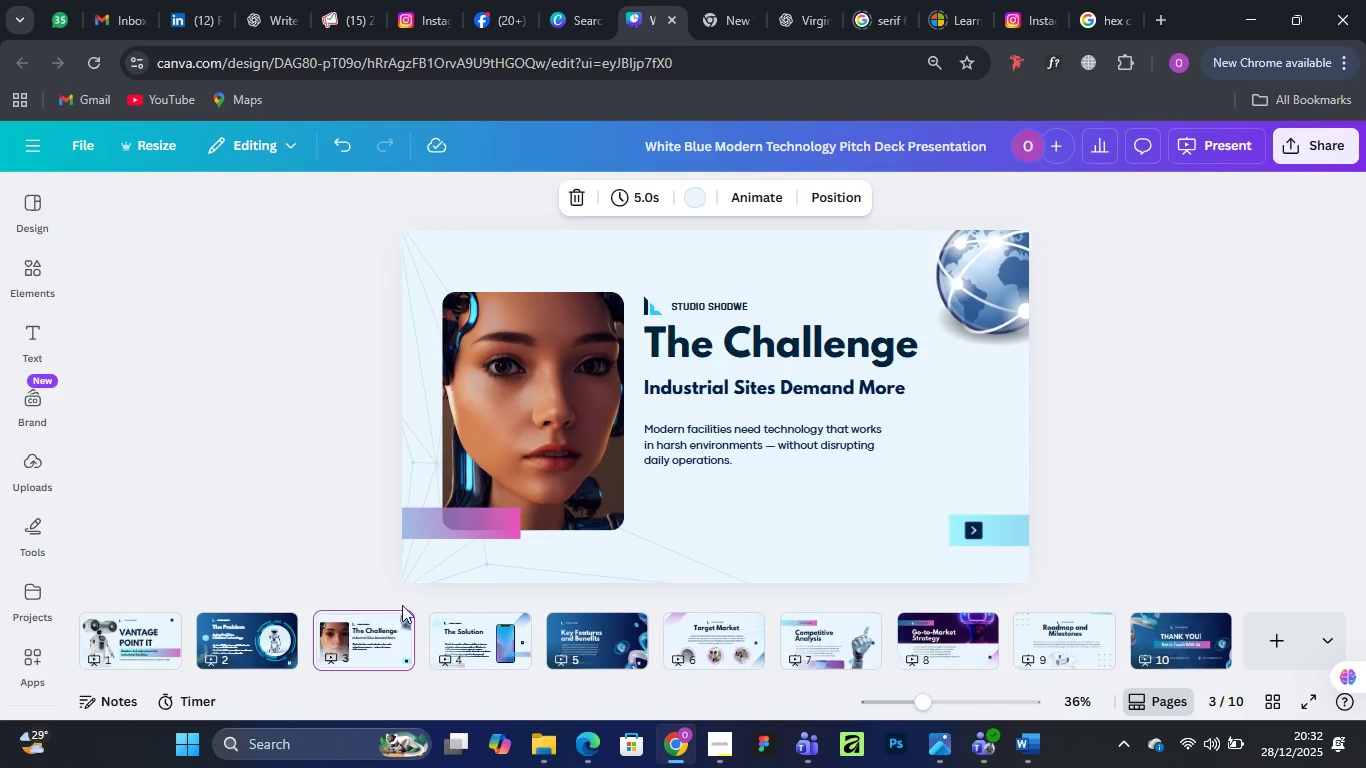 
left_click([364, 633])
 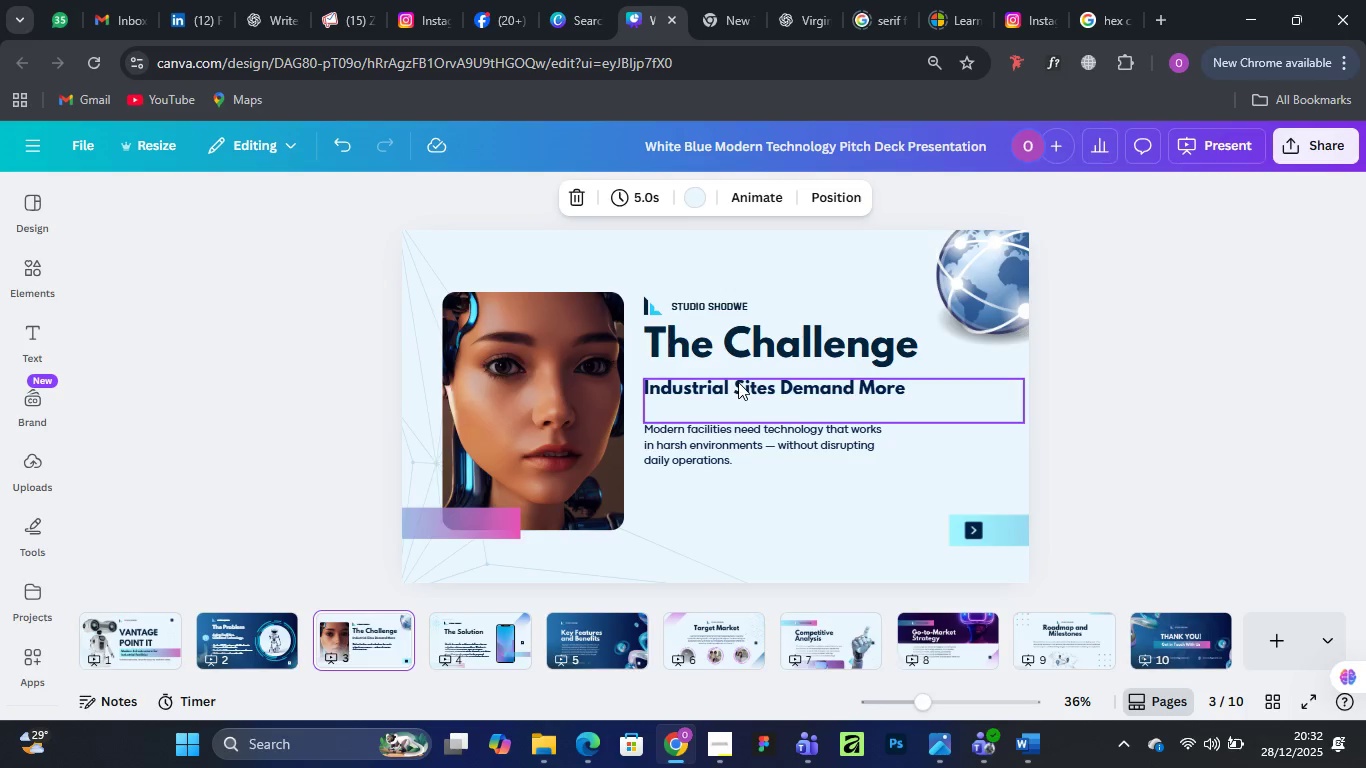 
left_click([741, 387])
 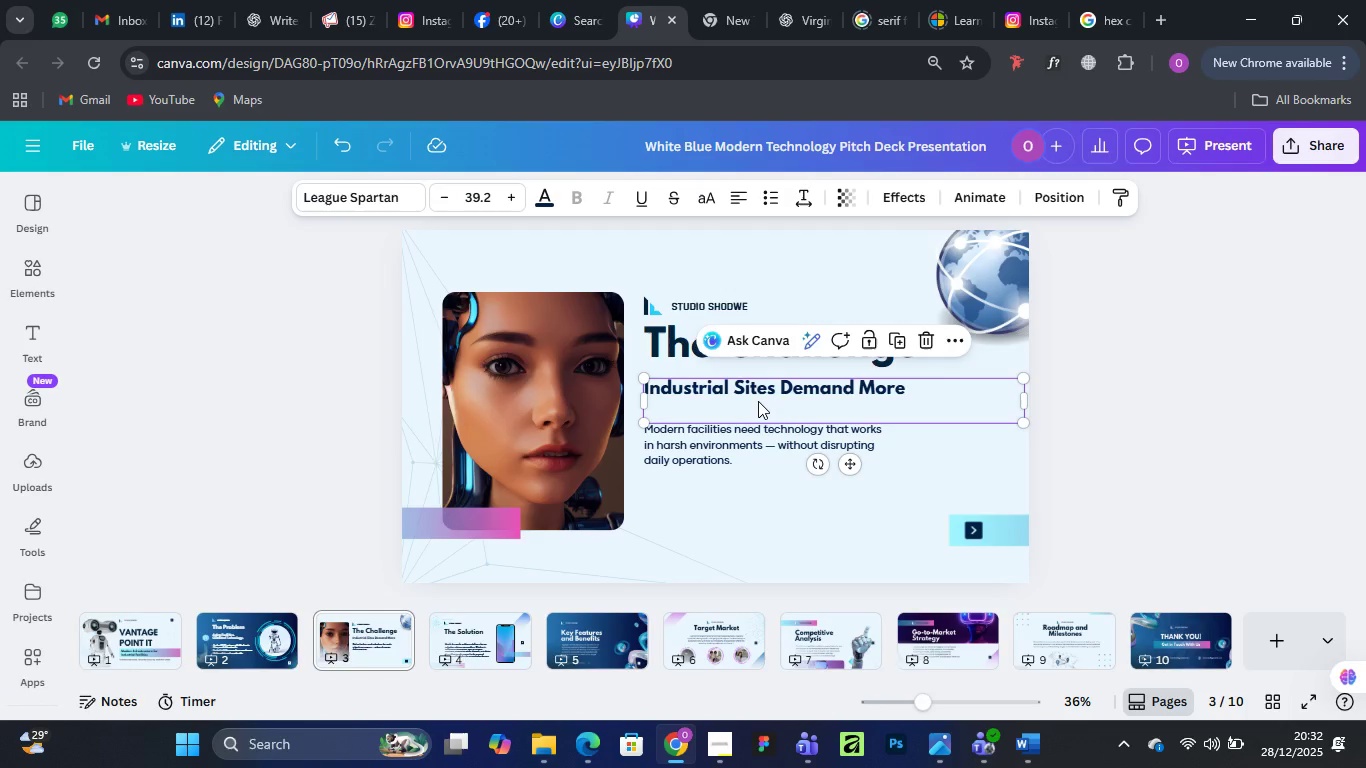 
double_click([758, 401])
 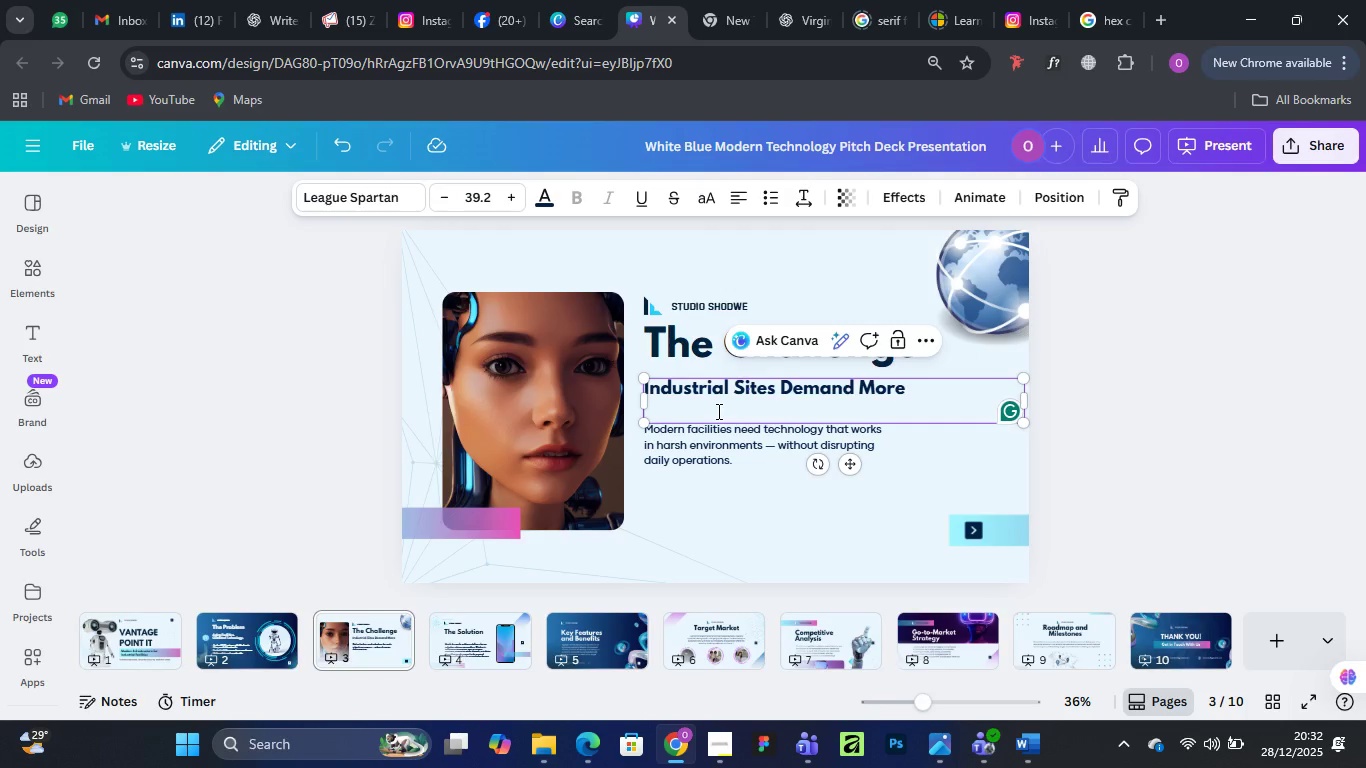 
left_click([717, 411])
 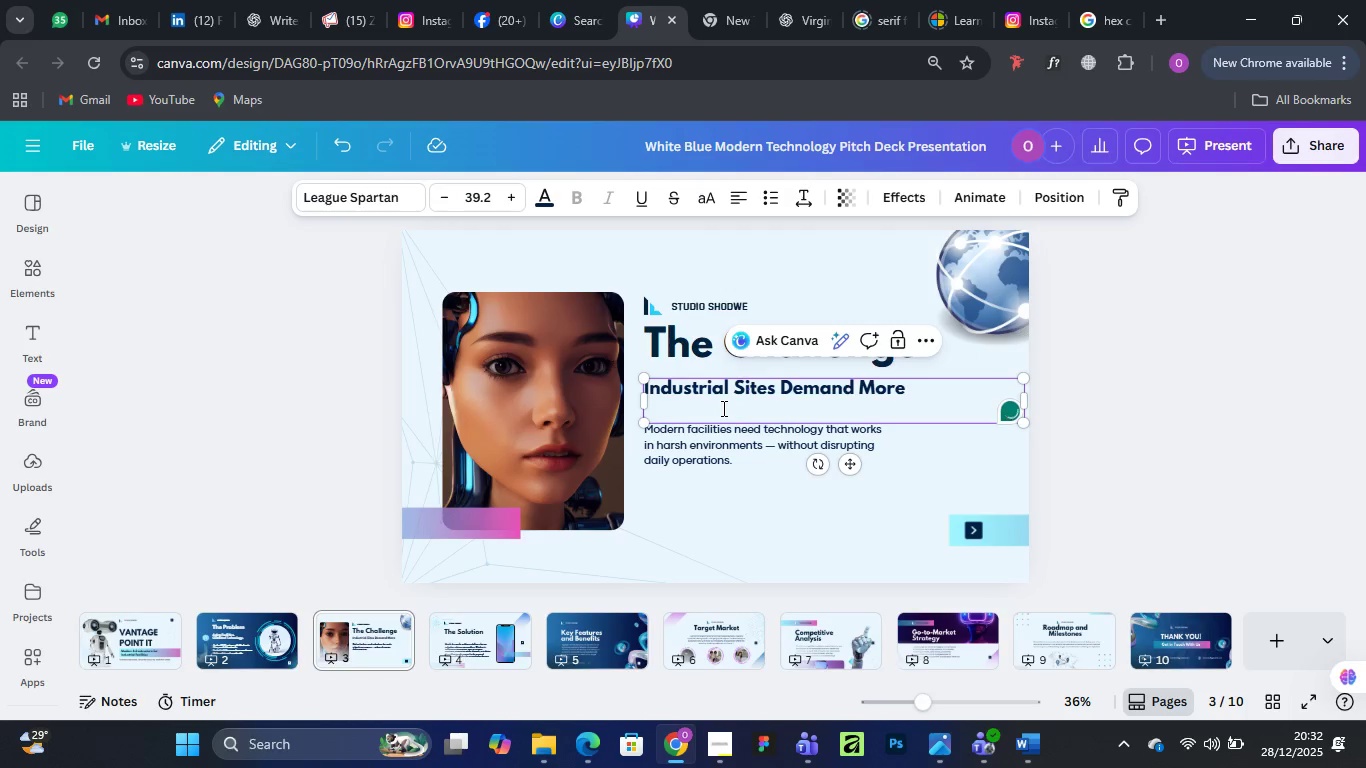 
key(Backspace)
 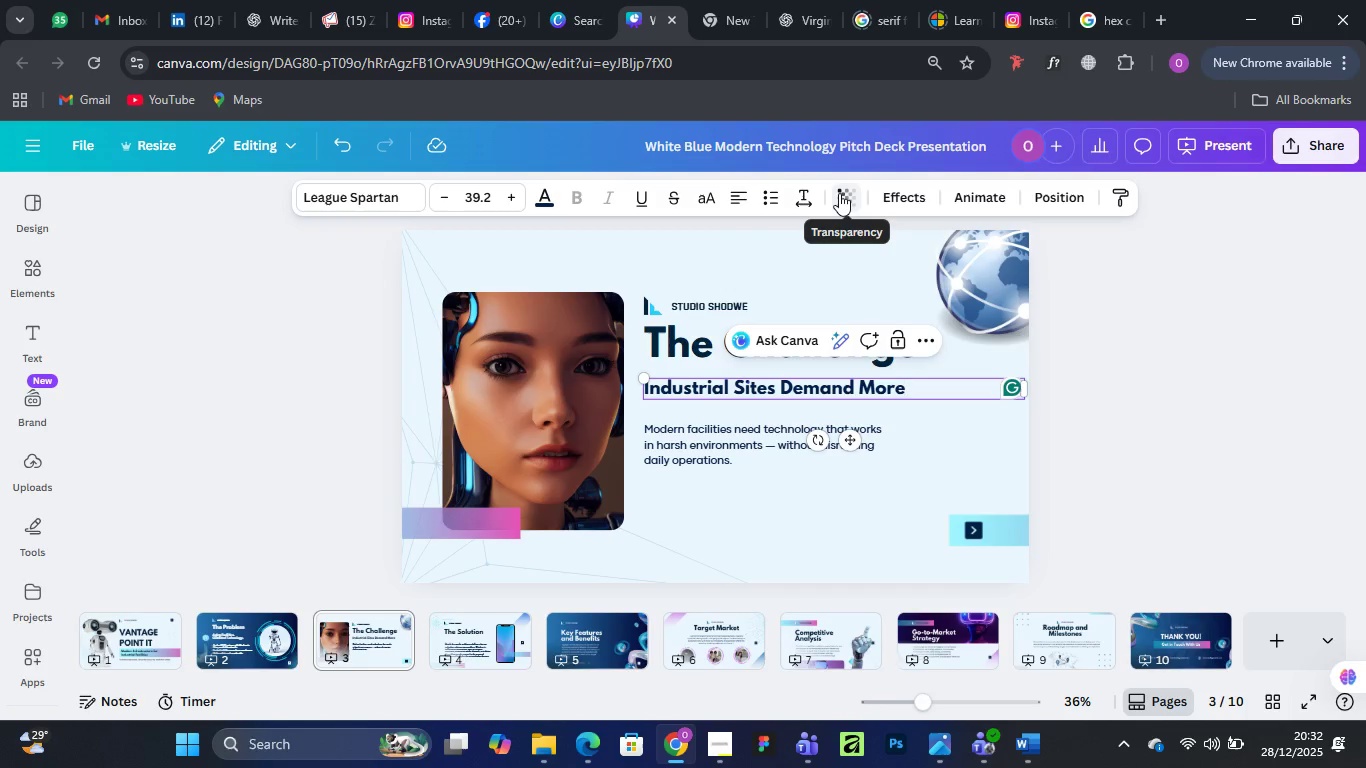 
wait(15.53)
 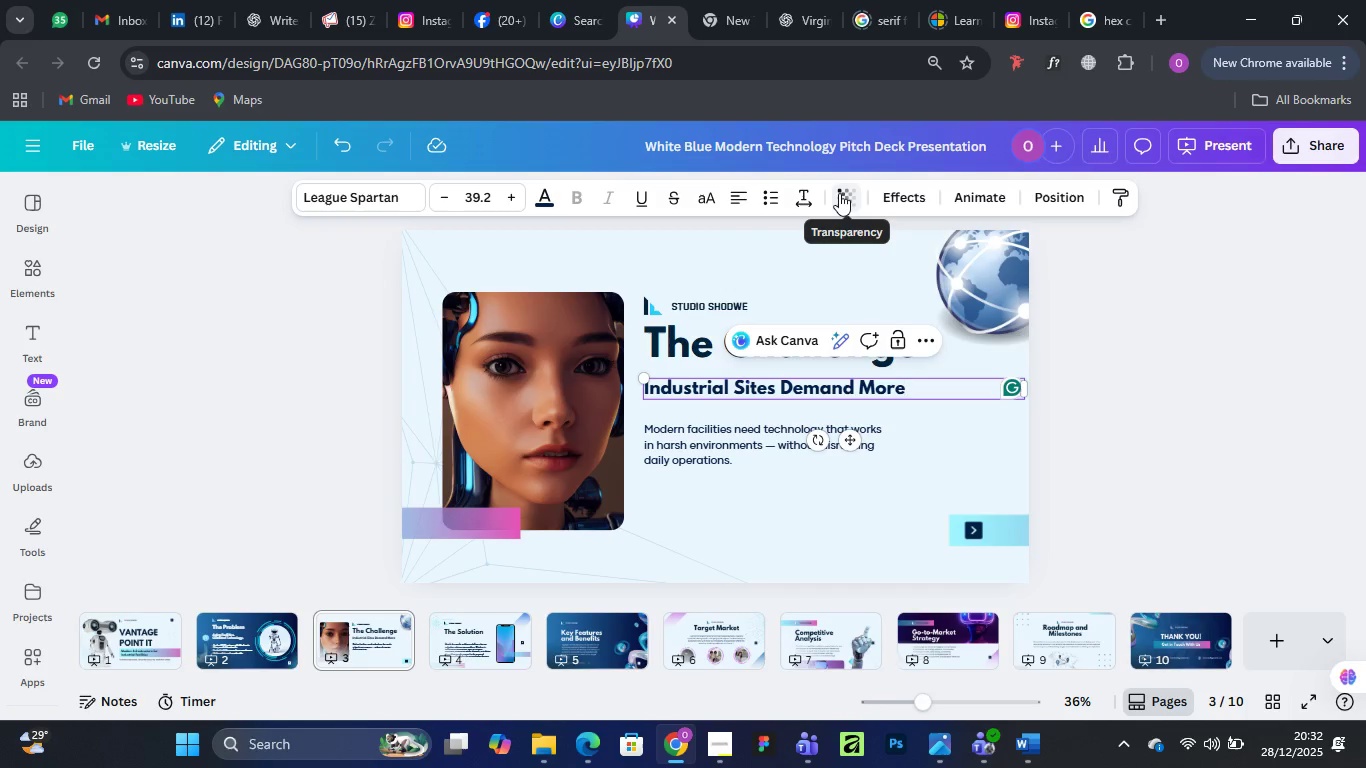 
left_click([1184, 353])
 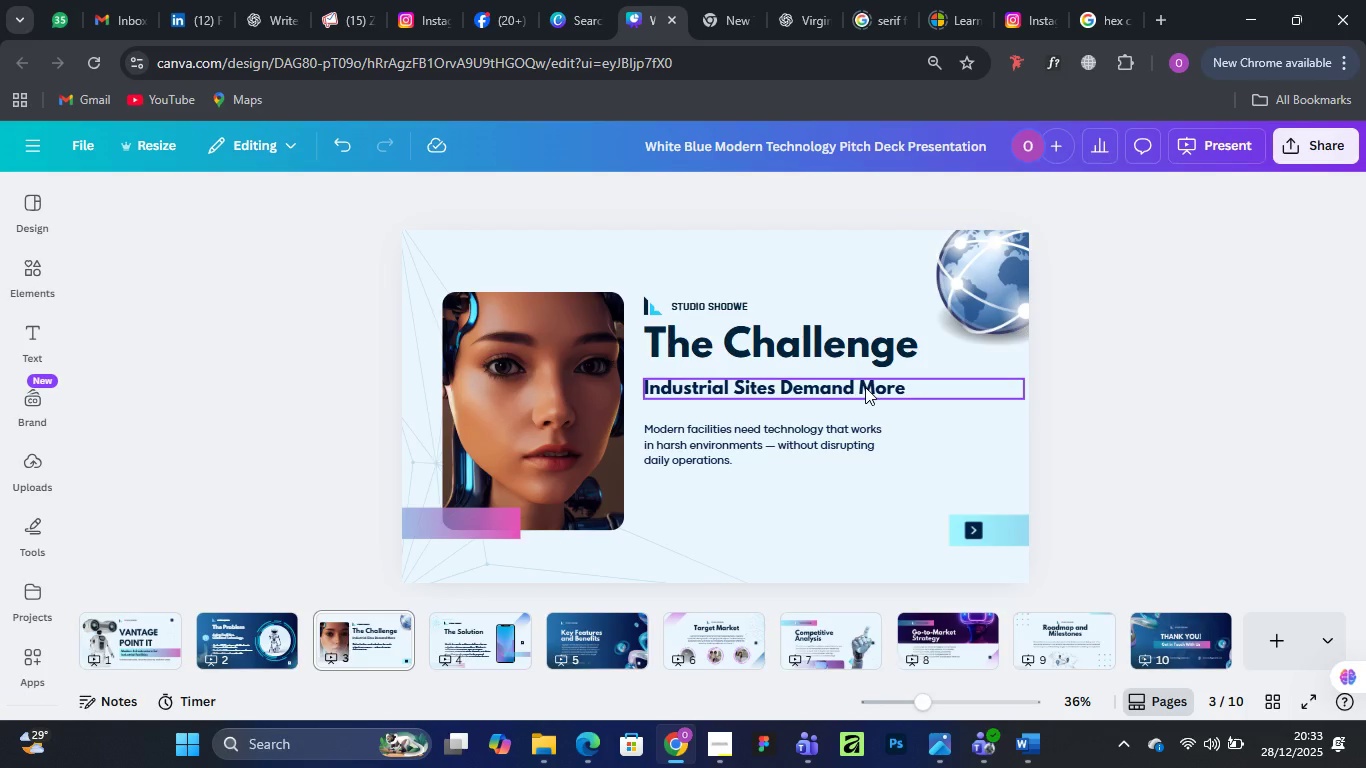 
right_click([865, 387])
 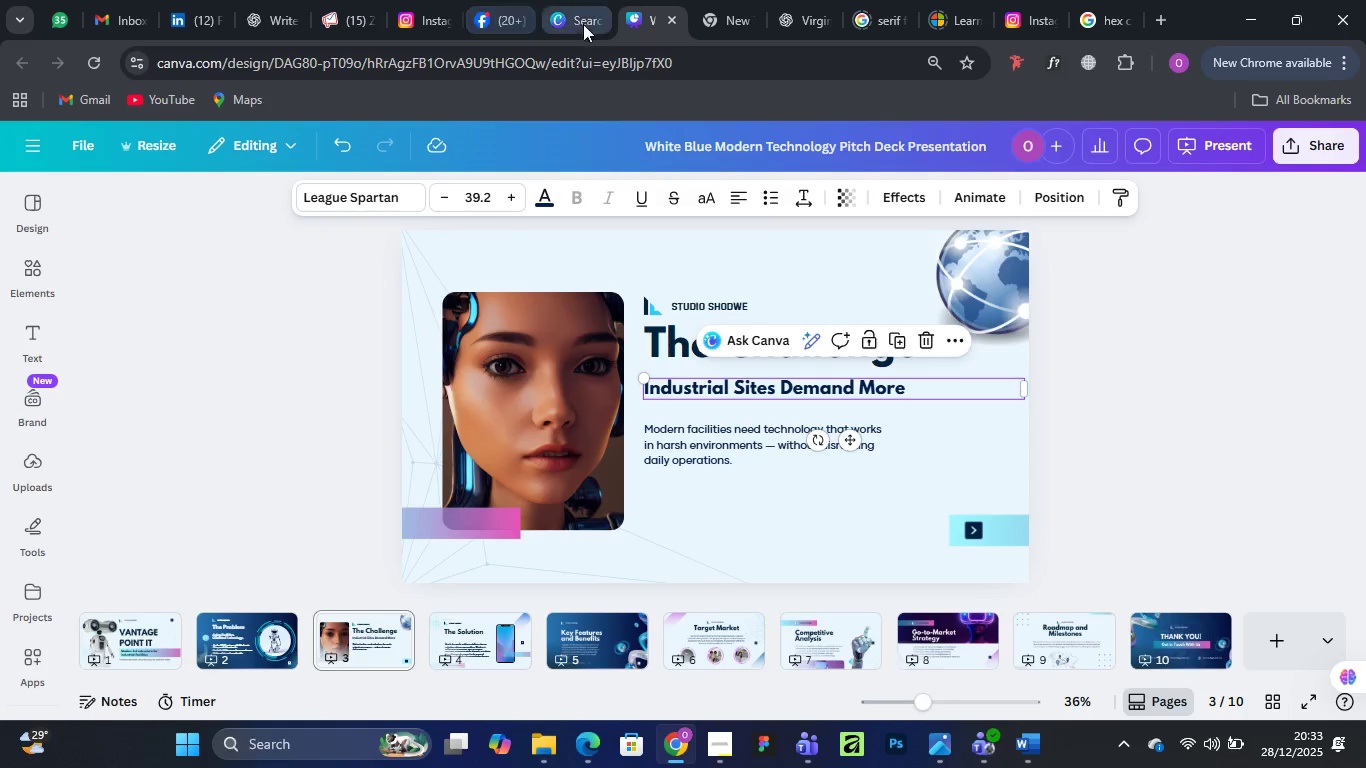 
wait(21.5)
 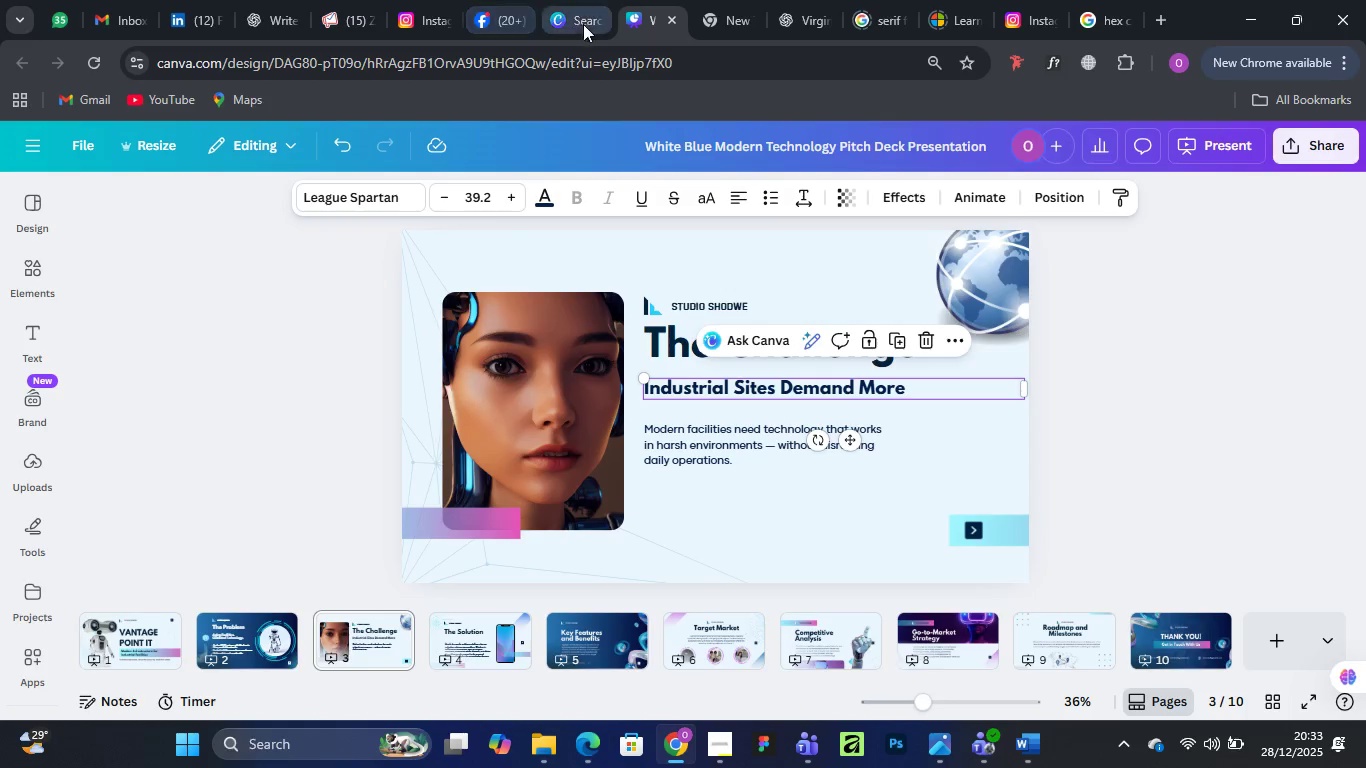 
left_click([475, 633])
 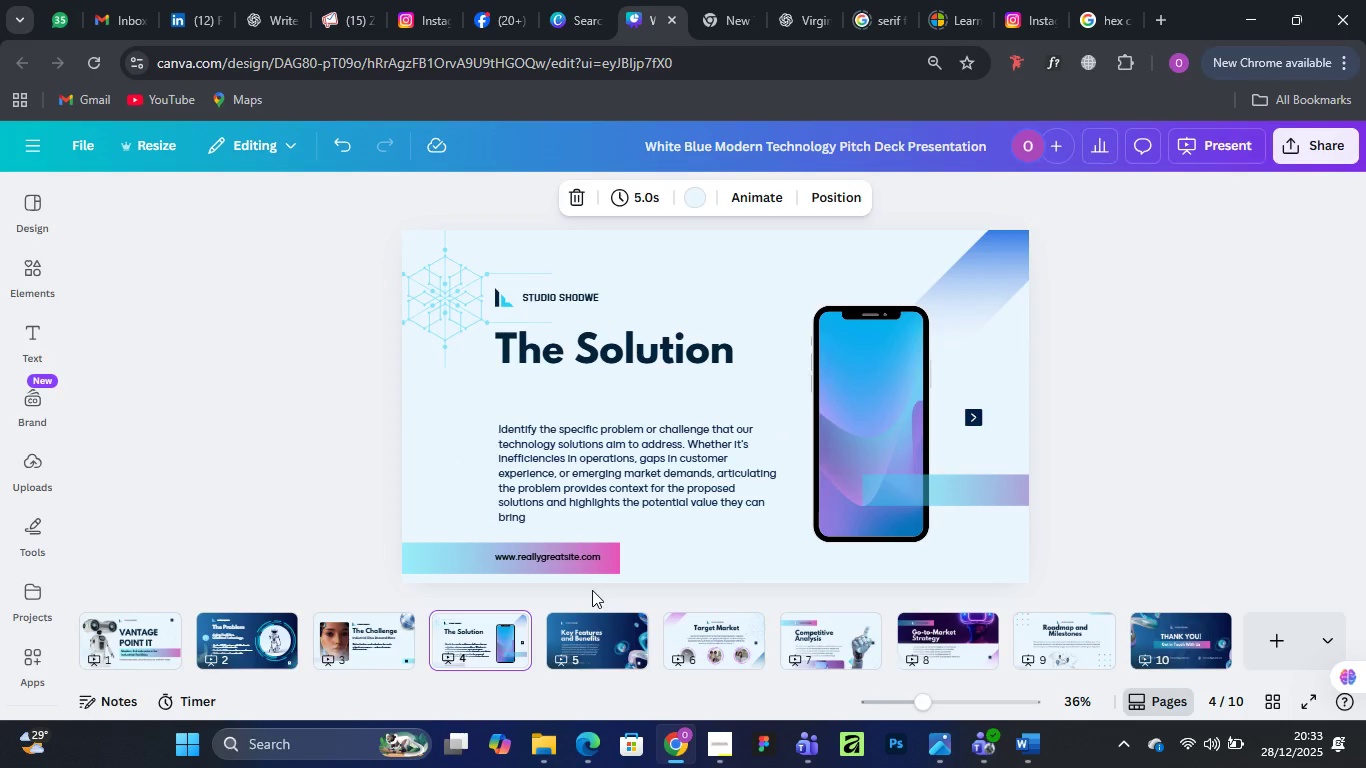 
key(Control+ControlLeft)
 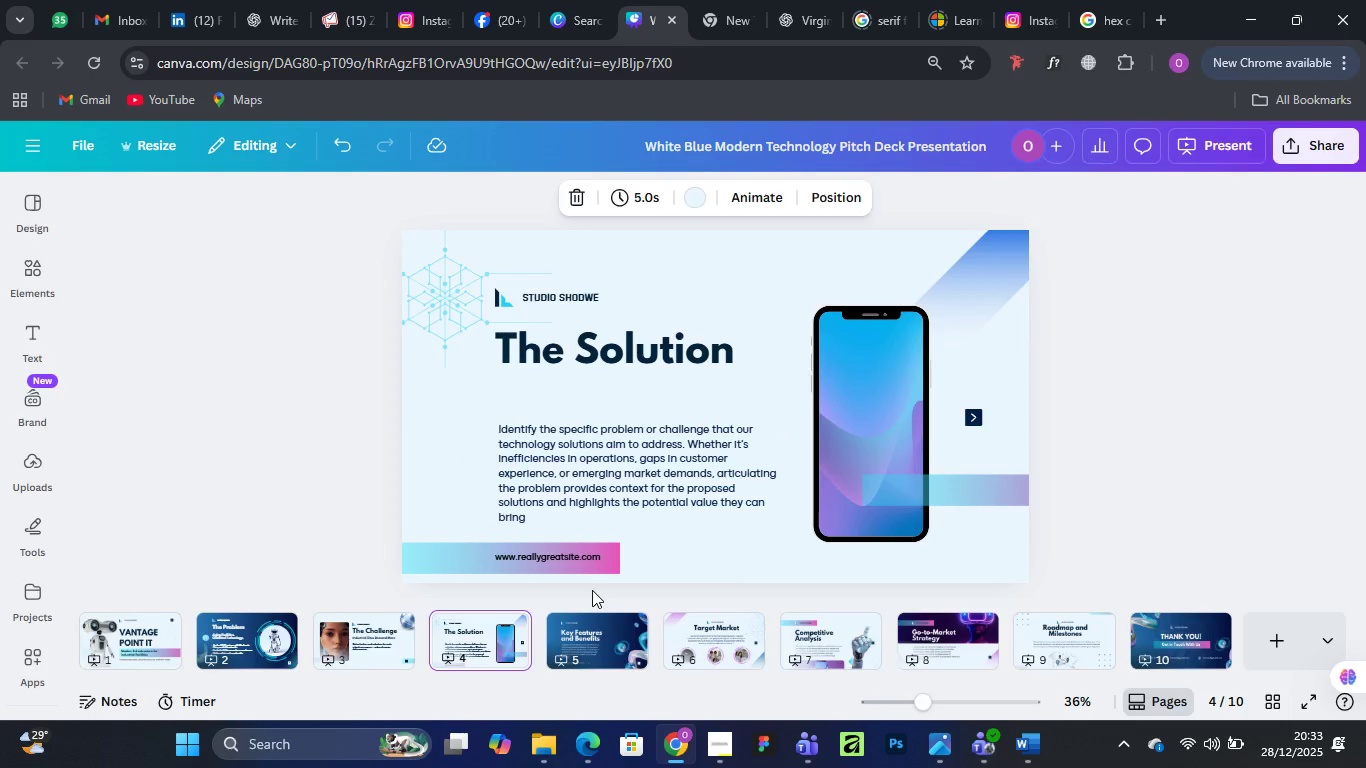 
key(Control+V)
 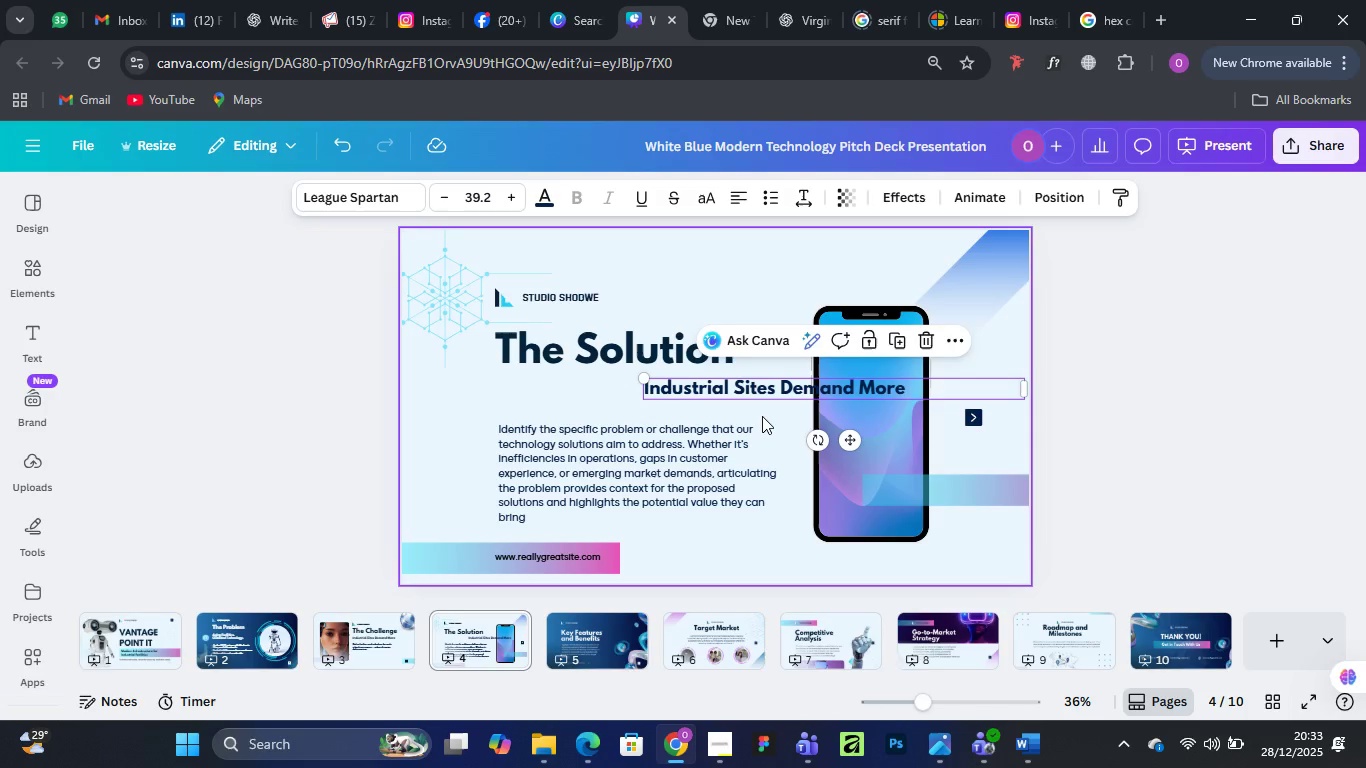 
wait(12.31)
 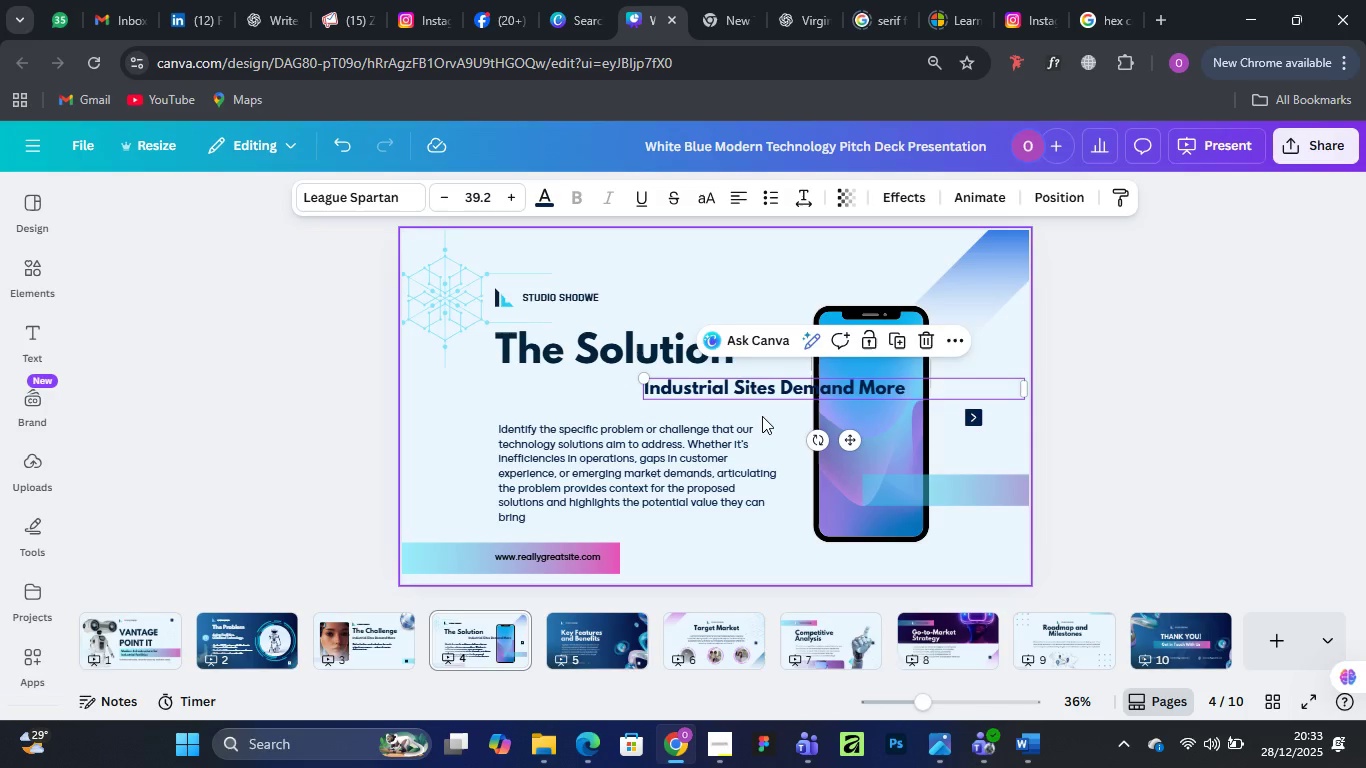 
left_click_drag(start_coordinate=[767, 385], to_coordinate=[624, 387])
 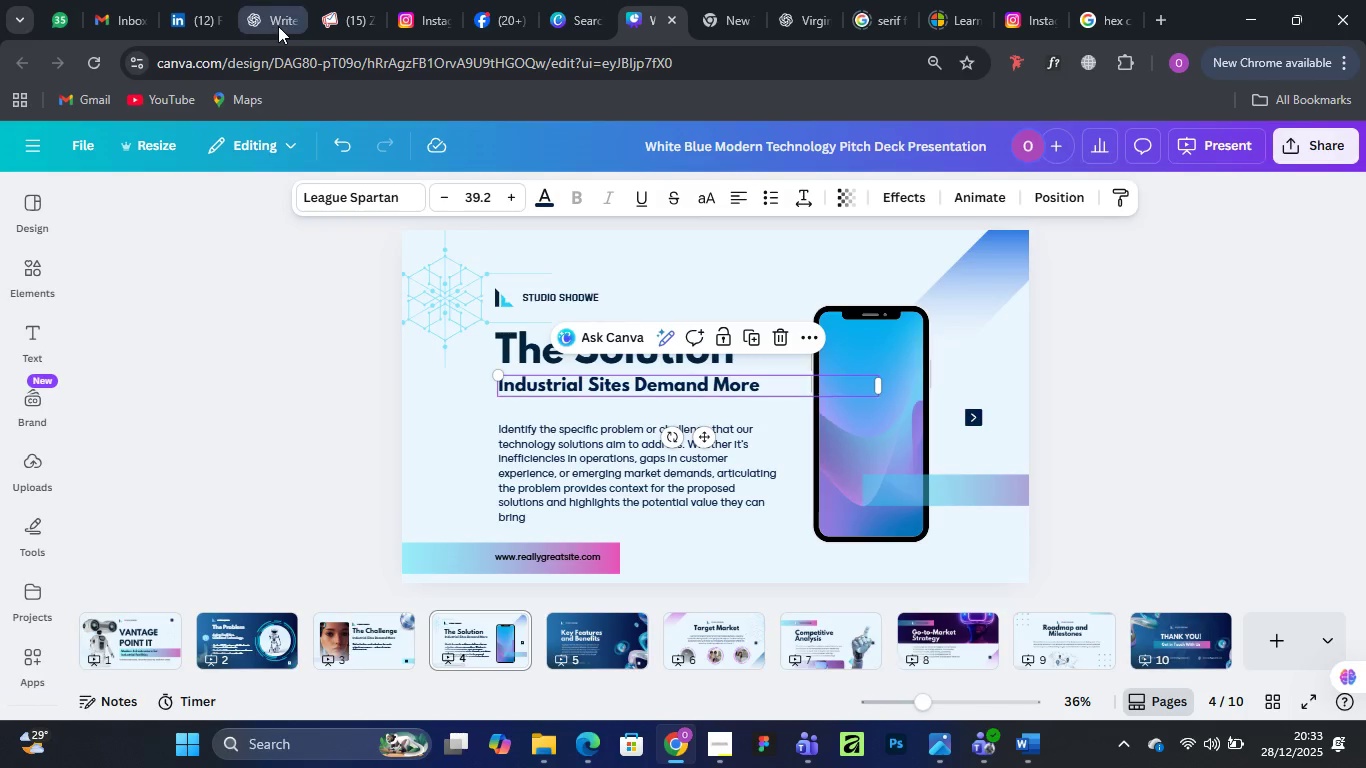 
left_click([277, 26])
 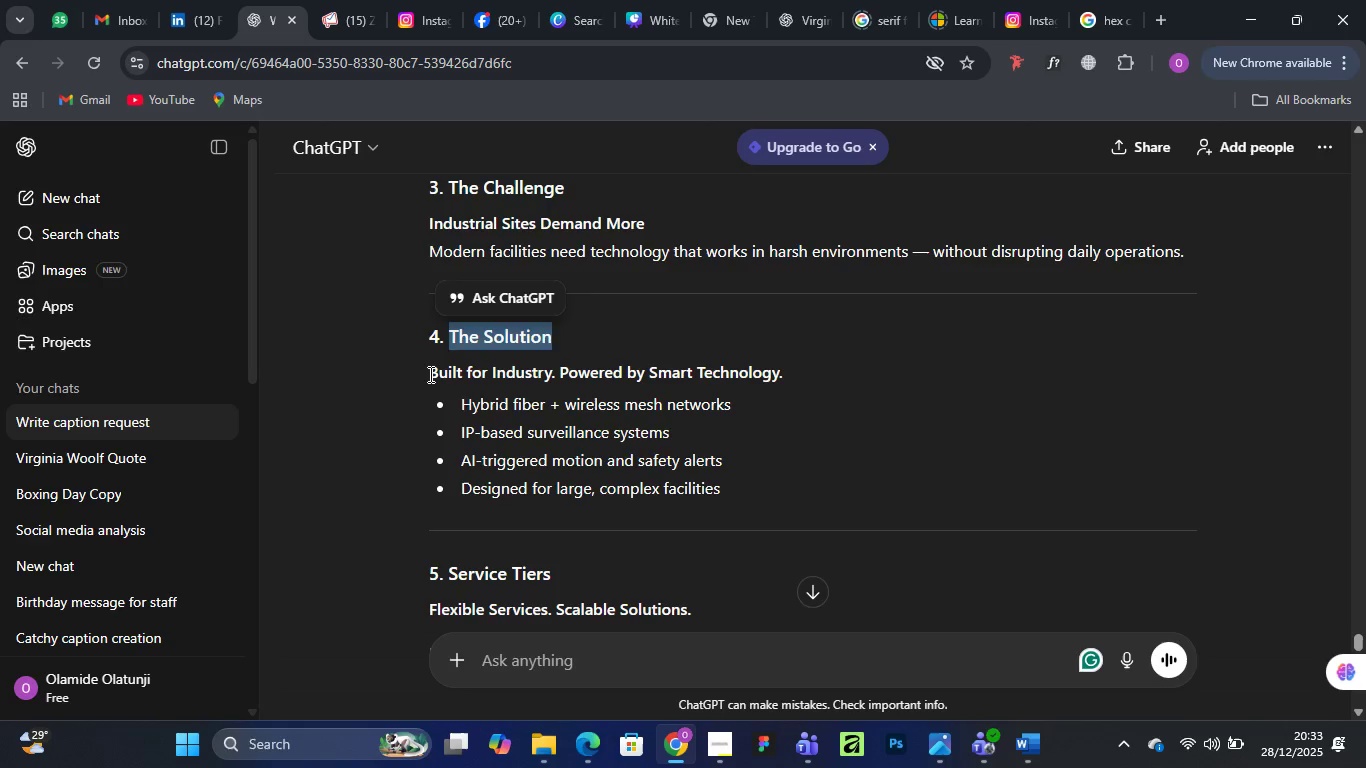 
left_click_drag(start_coordinate=[429, 374], to_coordinate=[788, 375])
 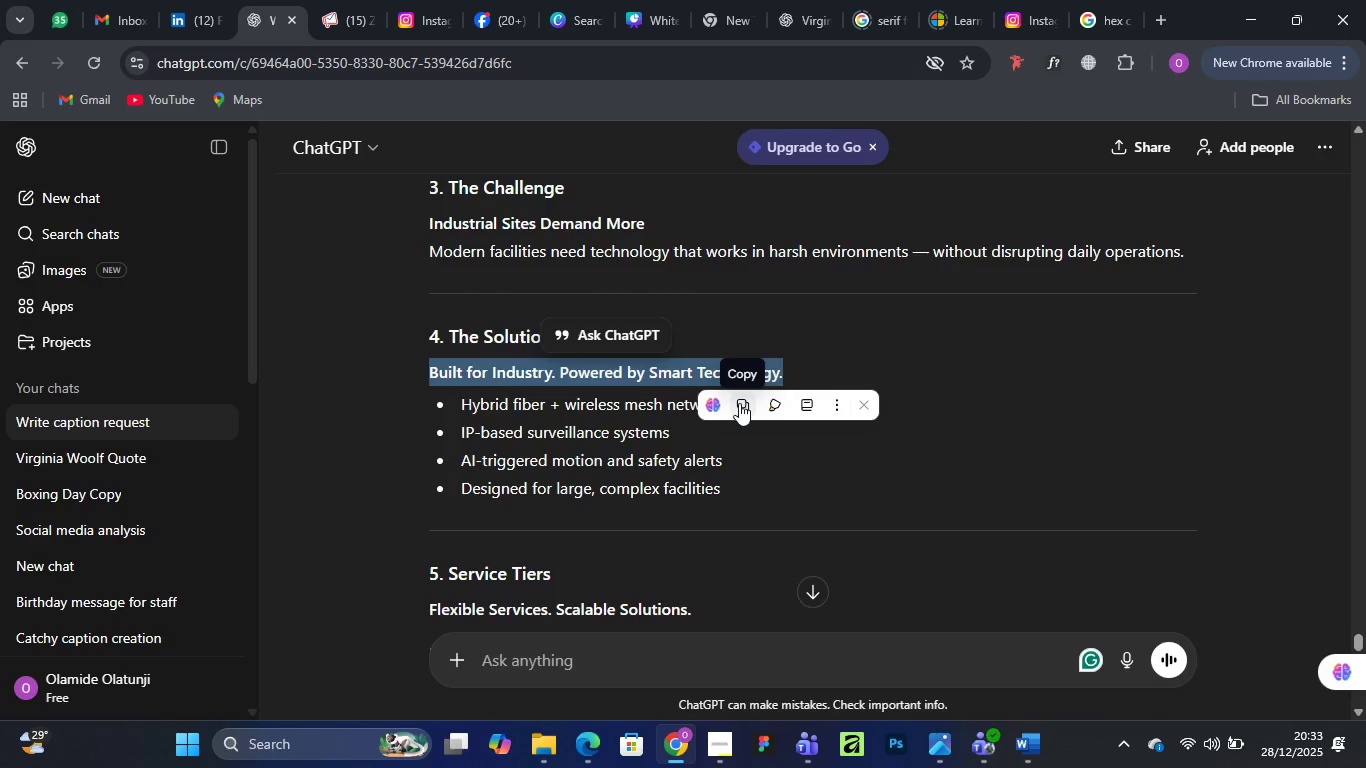 
left_click([739, 403])
 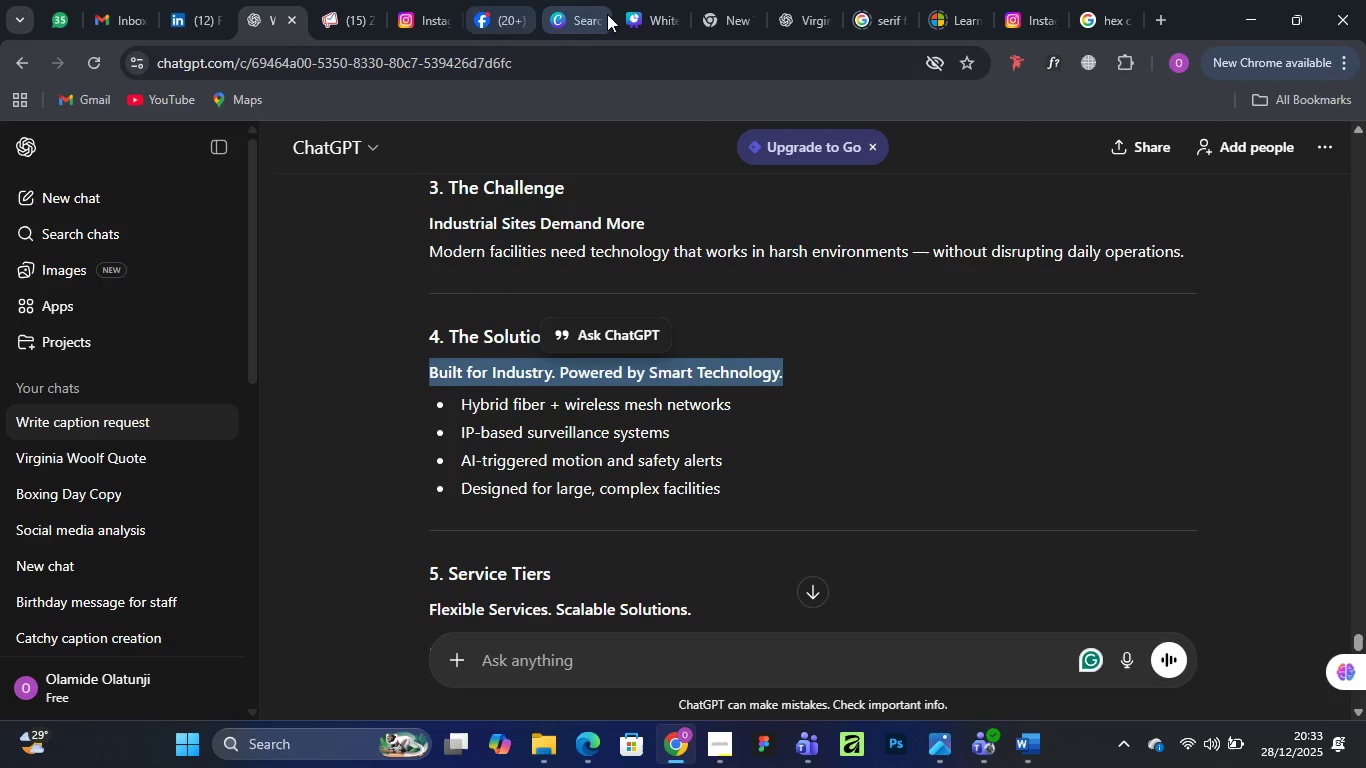 
left_click([646, 12])
 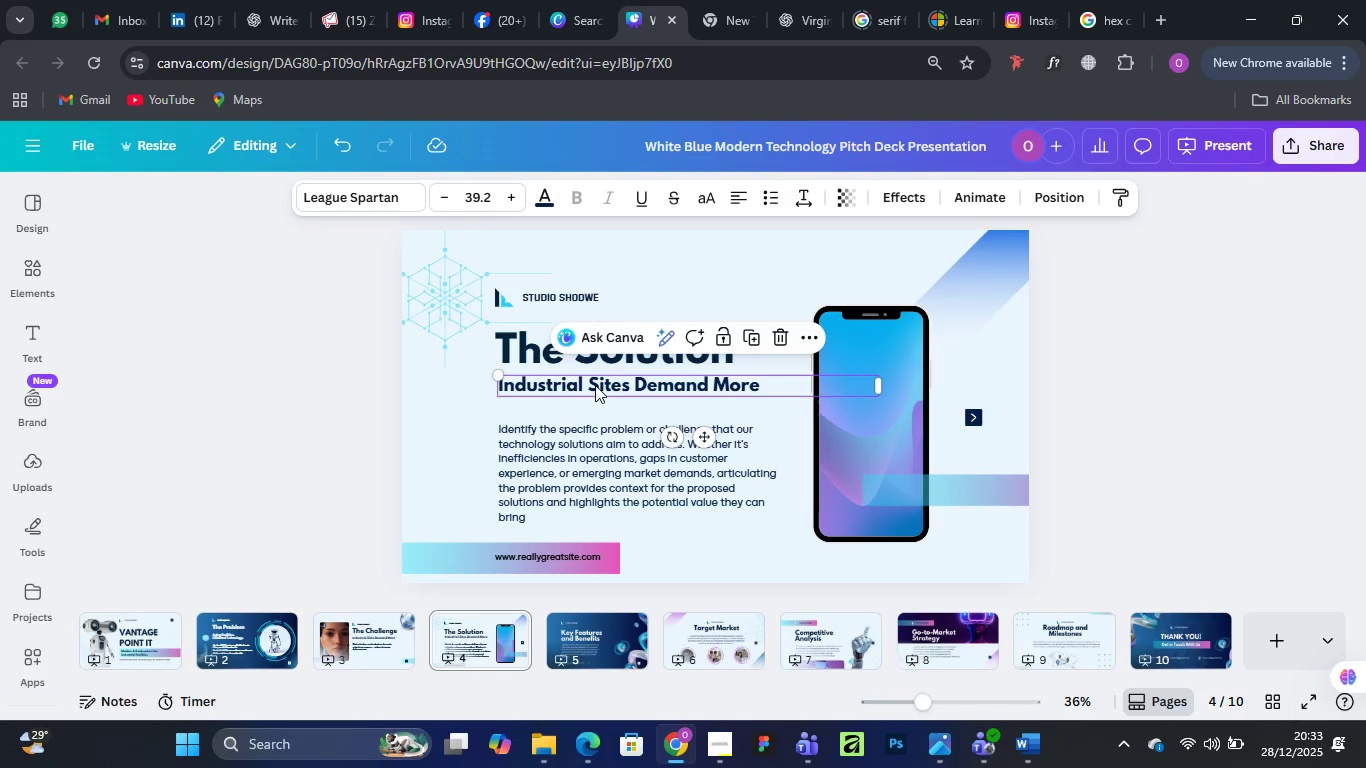 
double_click([595, 385])
 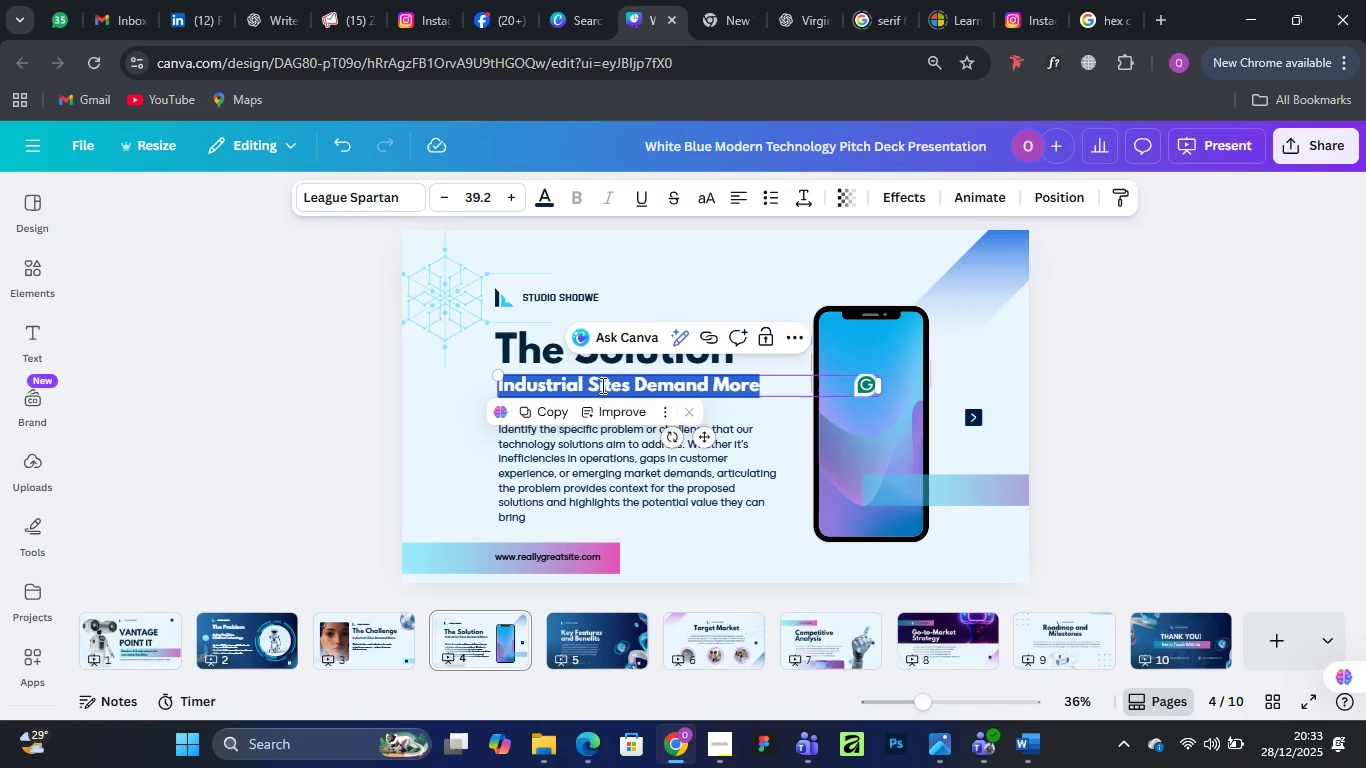 
key(Control+V)
 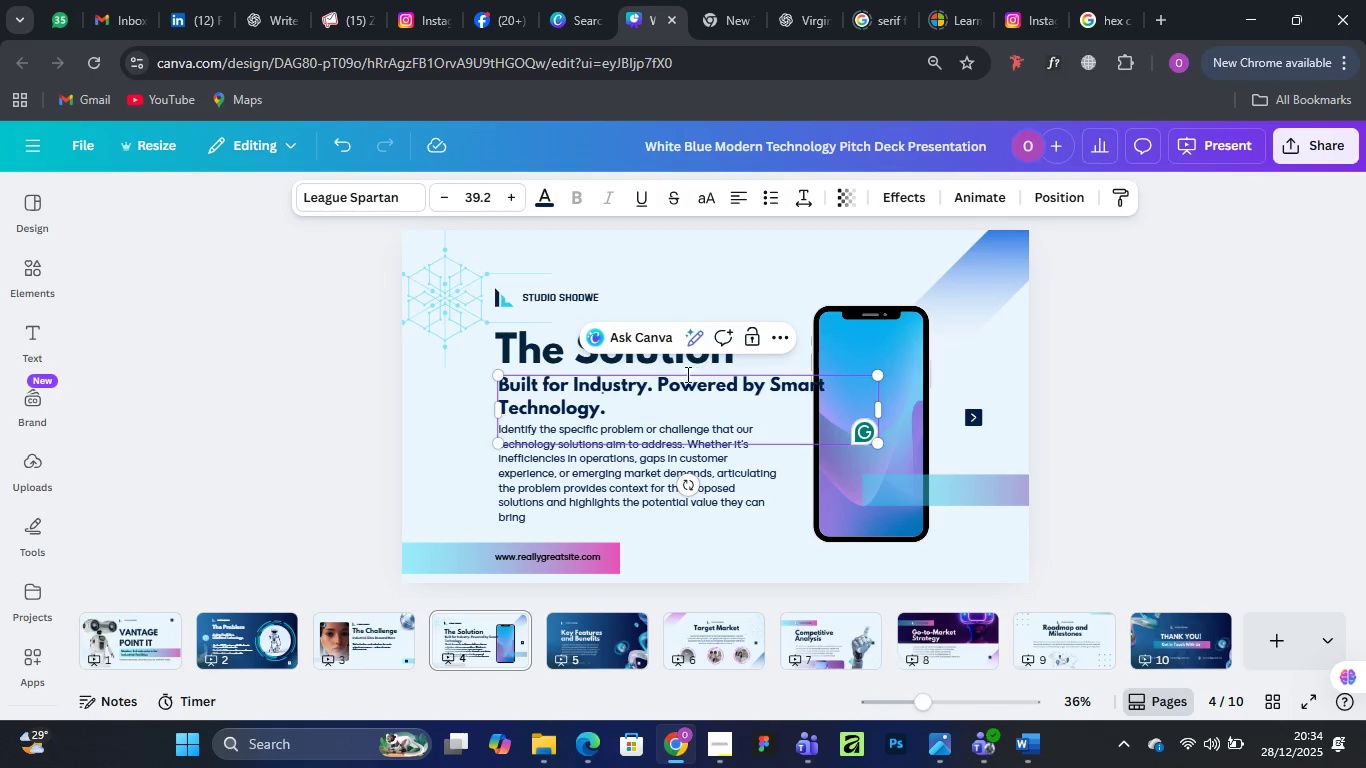 
left_click([656, 382])
 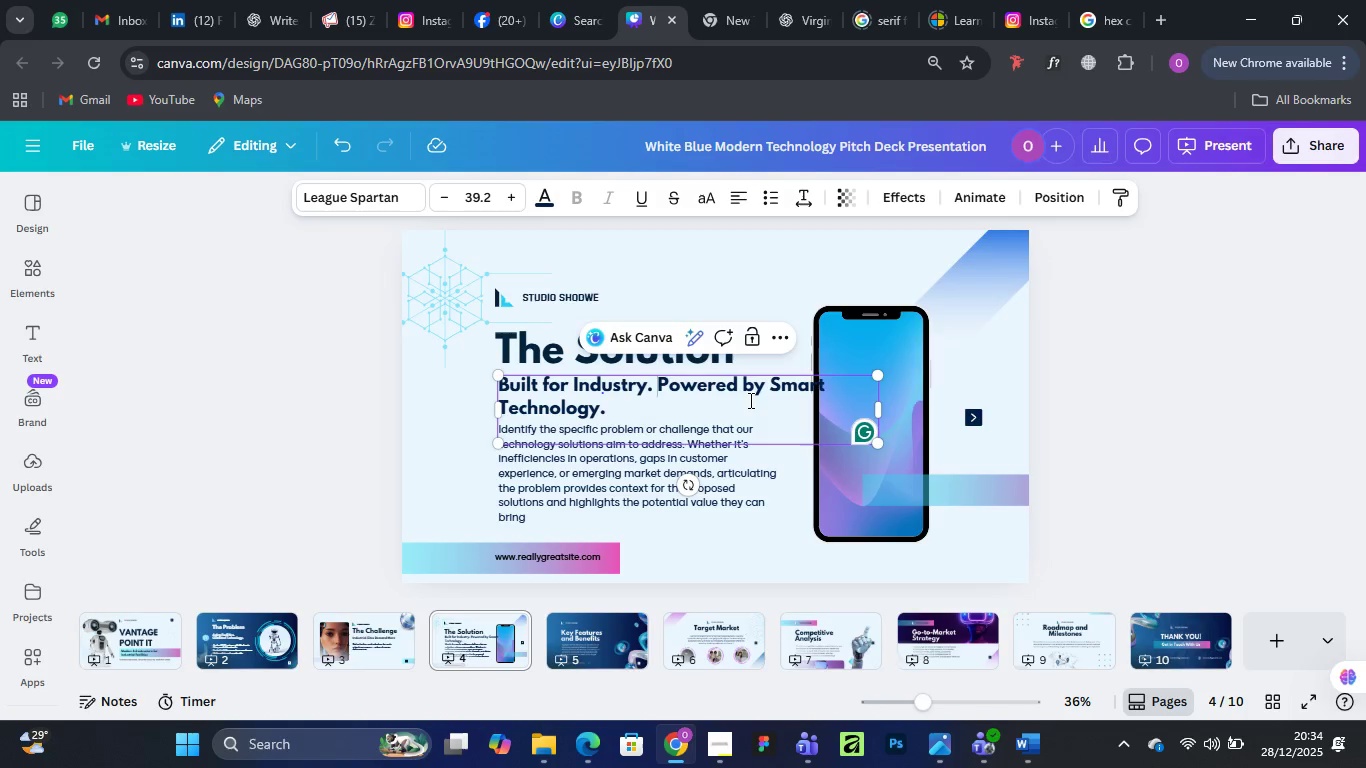 
key(Enter)
 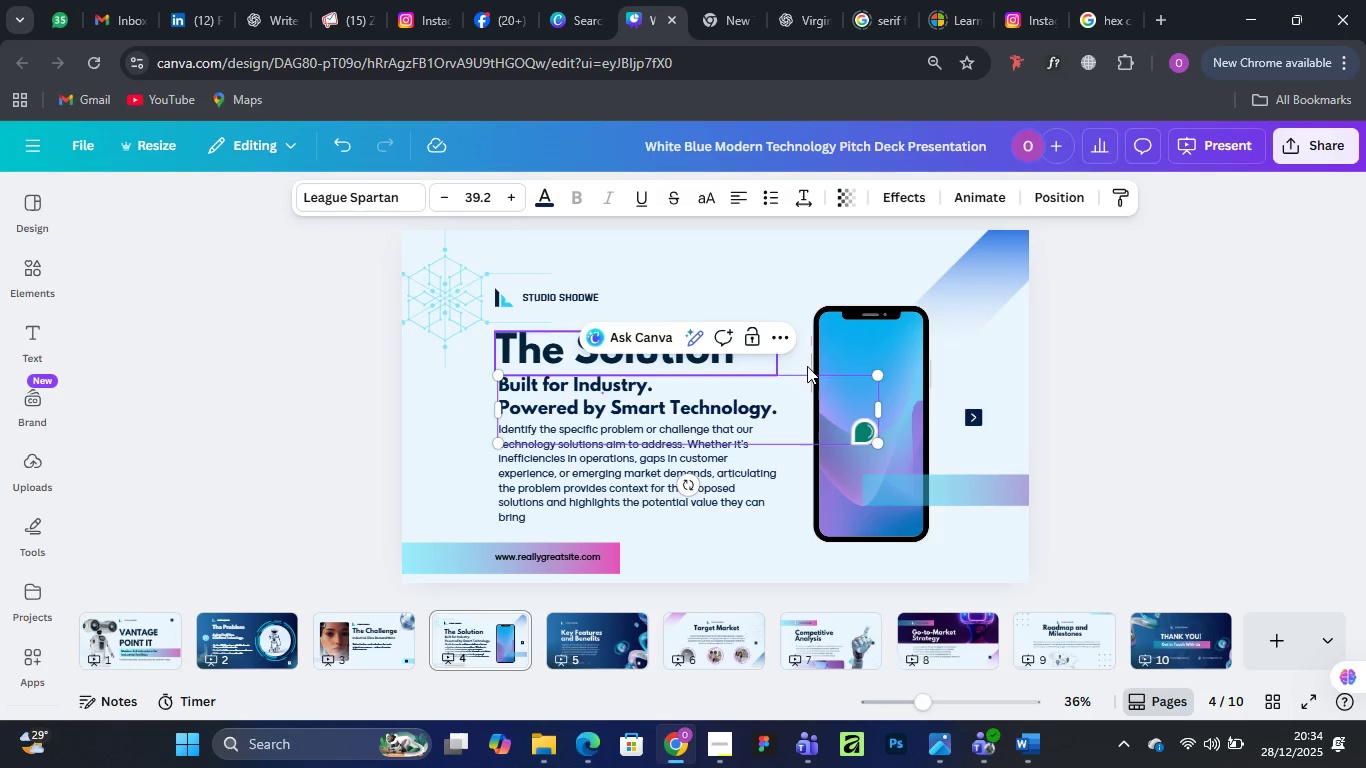 
left_click([1278, 357])
 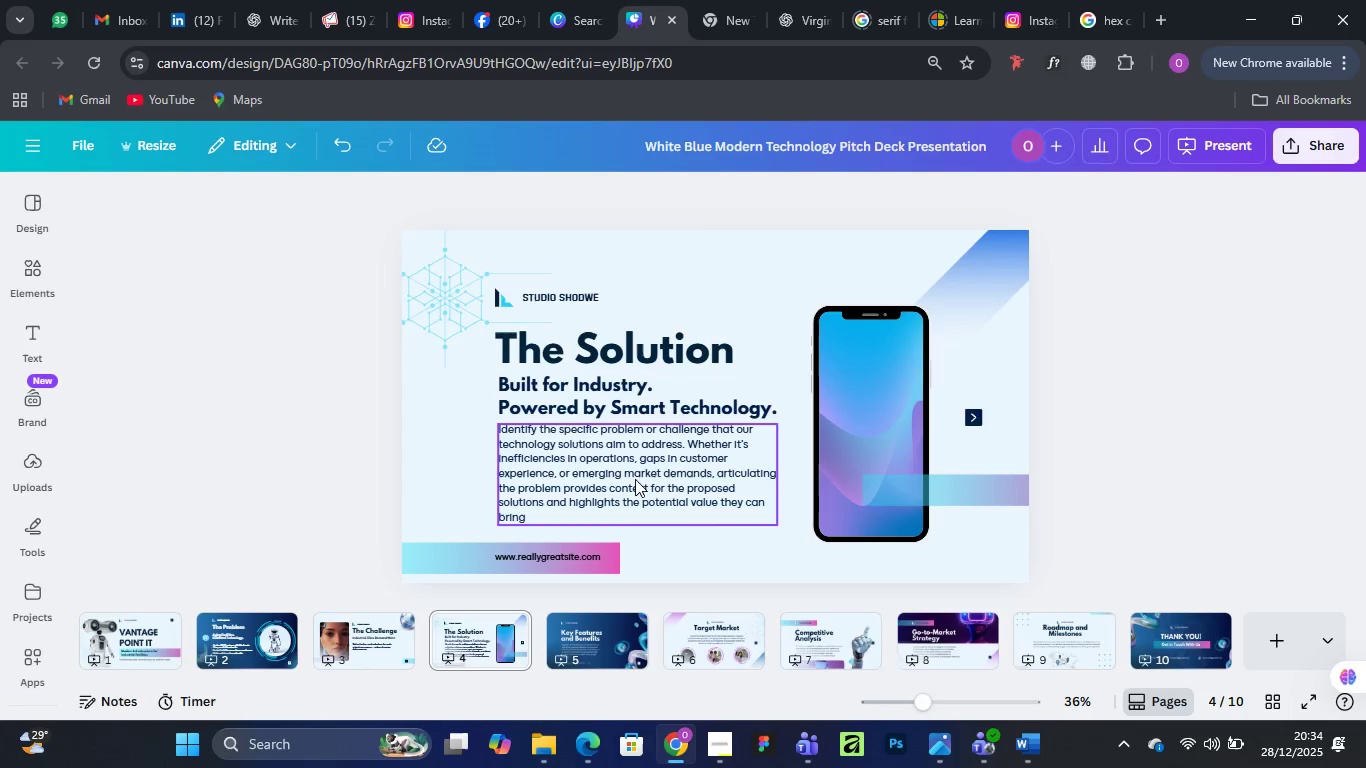 
left_click([635, 479])
 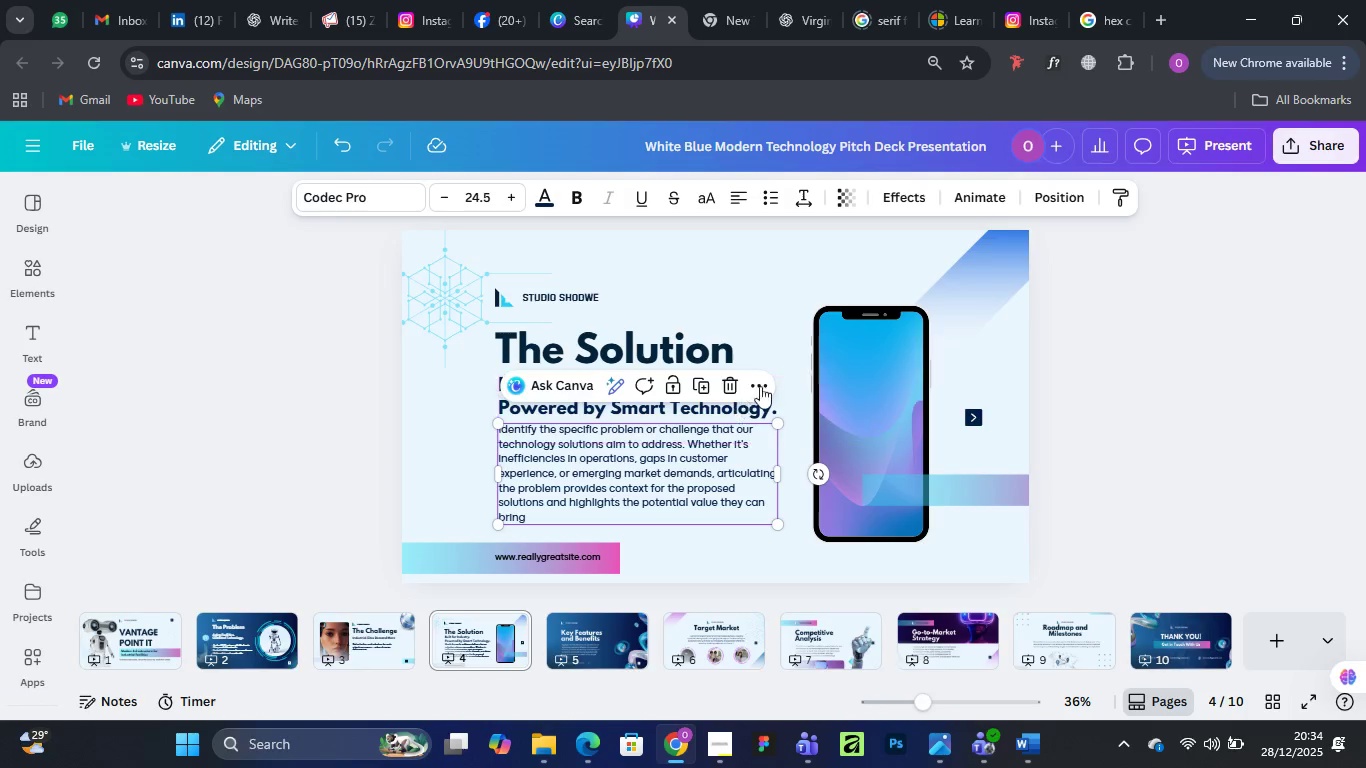 
mouse_move([791, 371])
 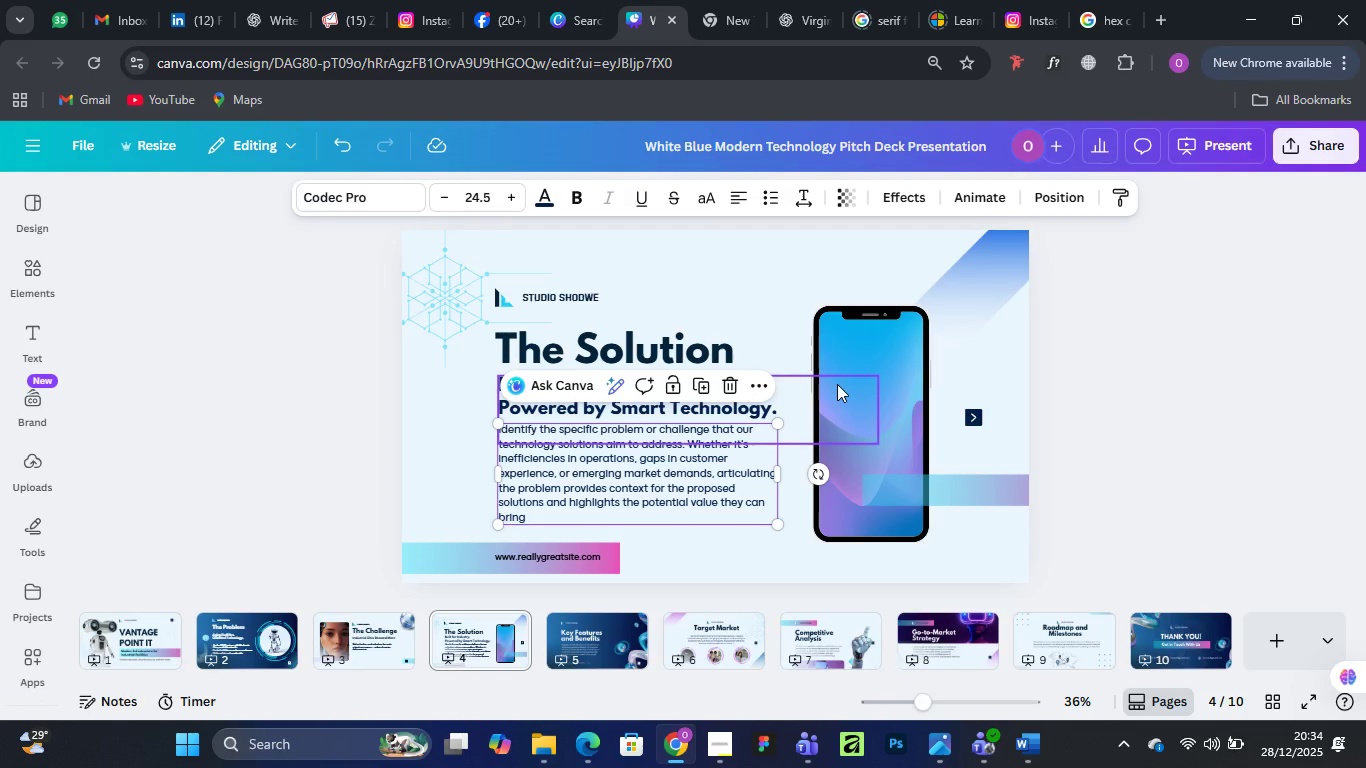 
wait(8.65)
 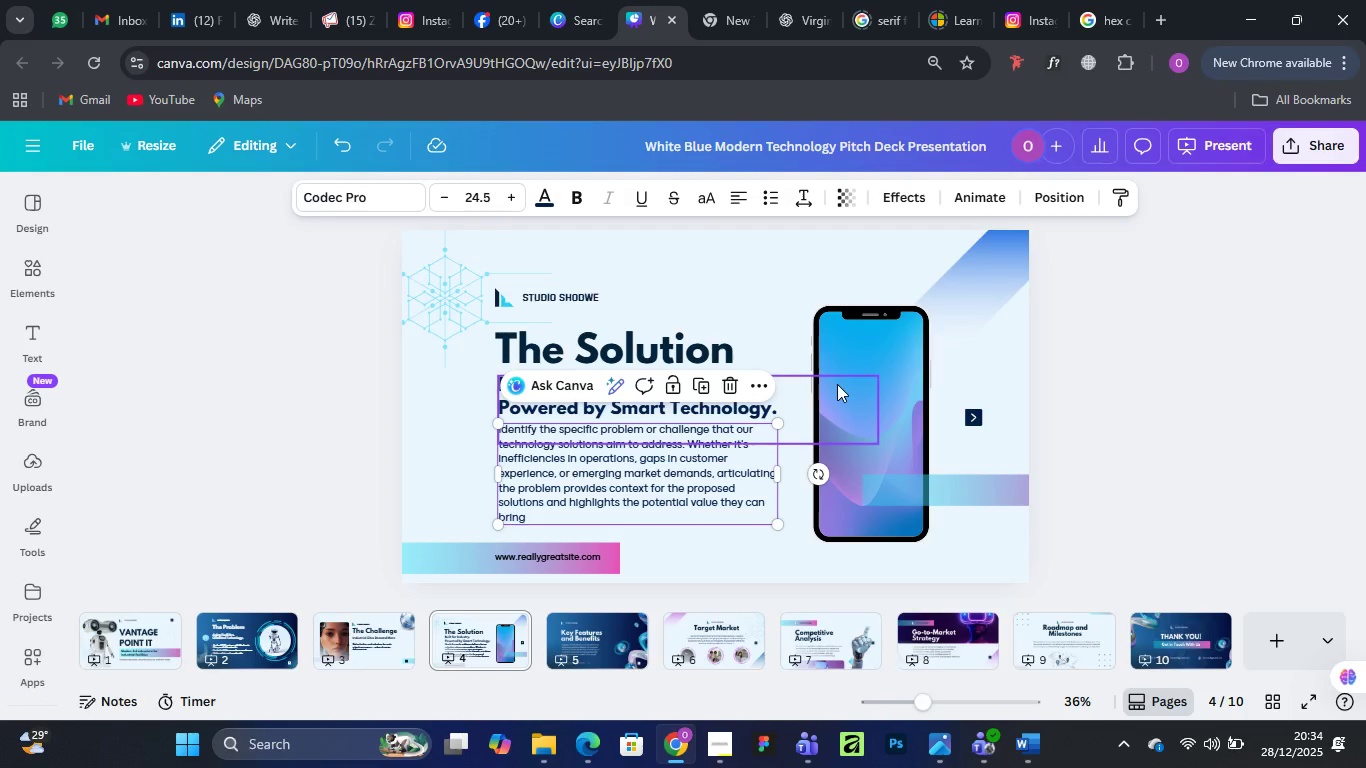 
left_click([270, 18])
 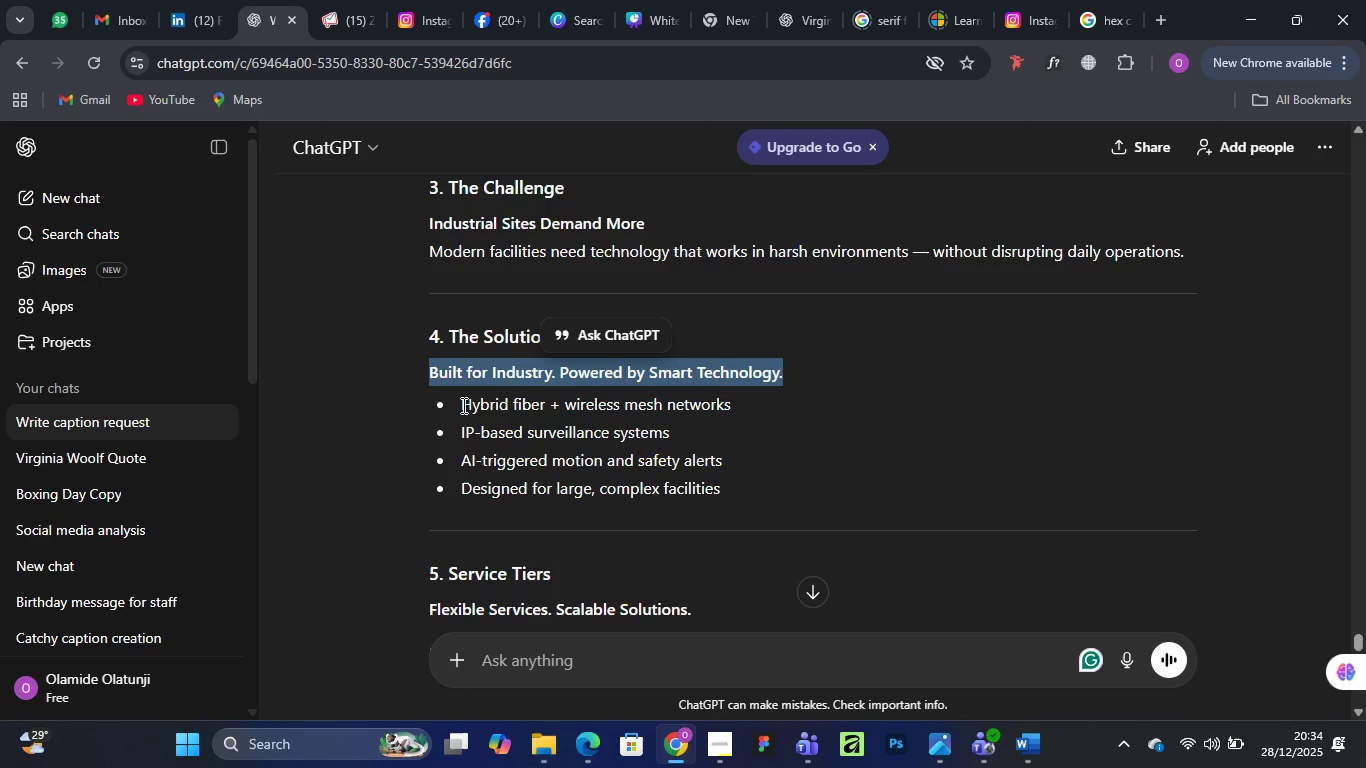 
left_click_drag(start_coordinate=[463, 405], to_coordinate=[729, 483])
 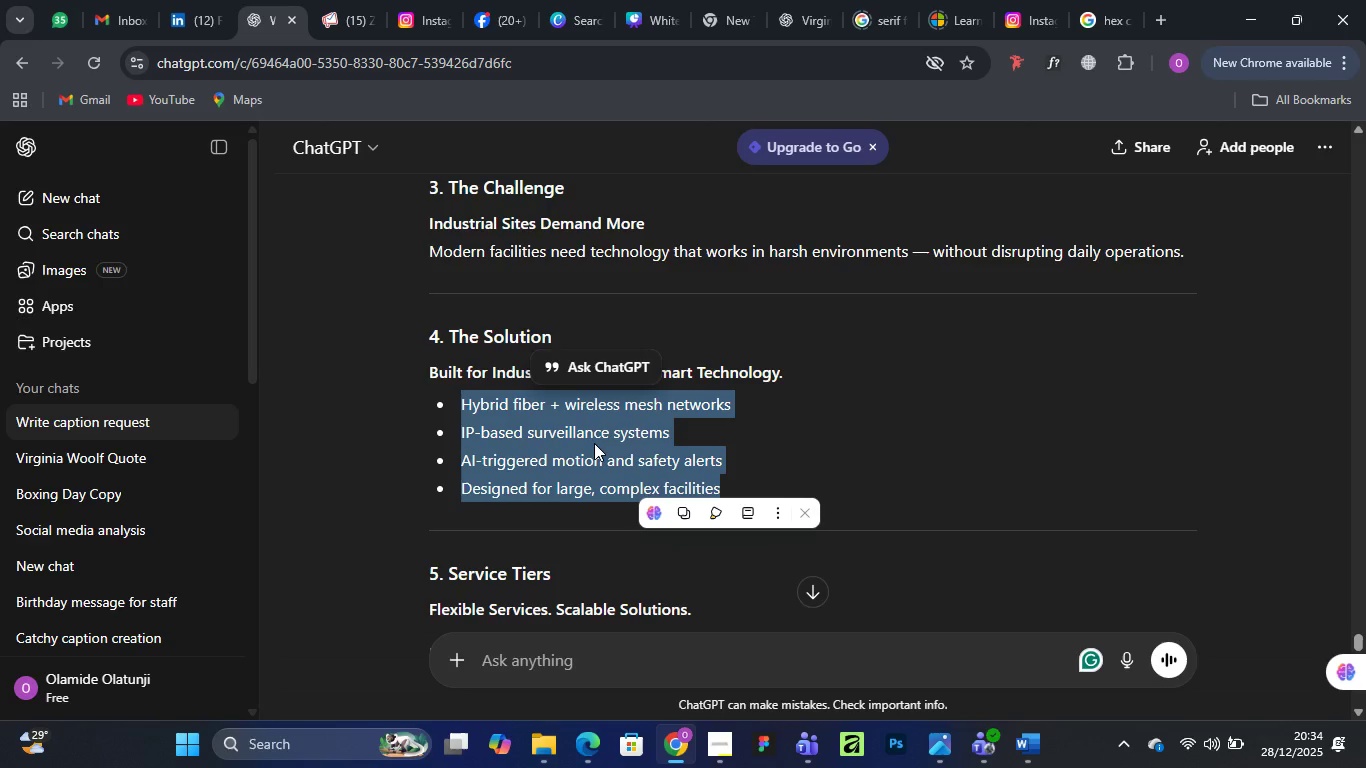 
wait(13.28)
 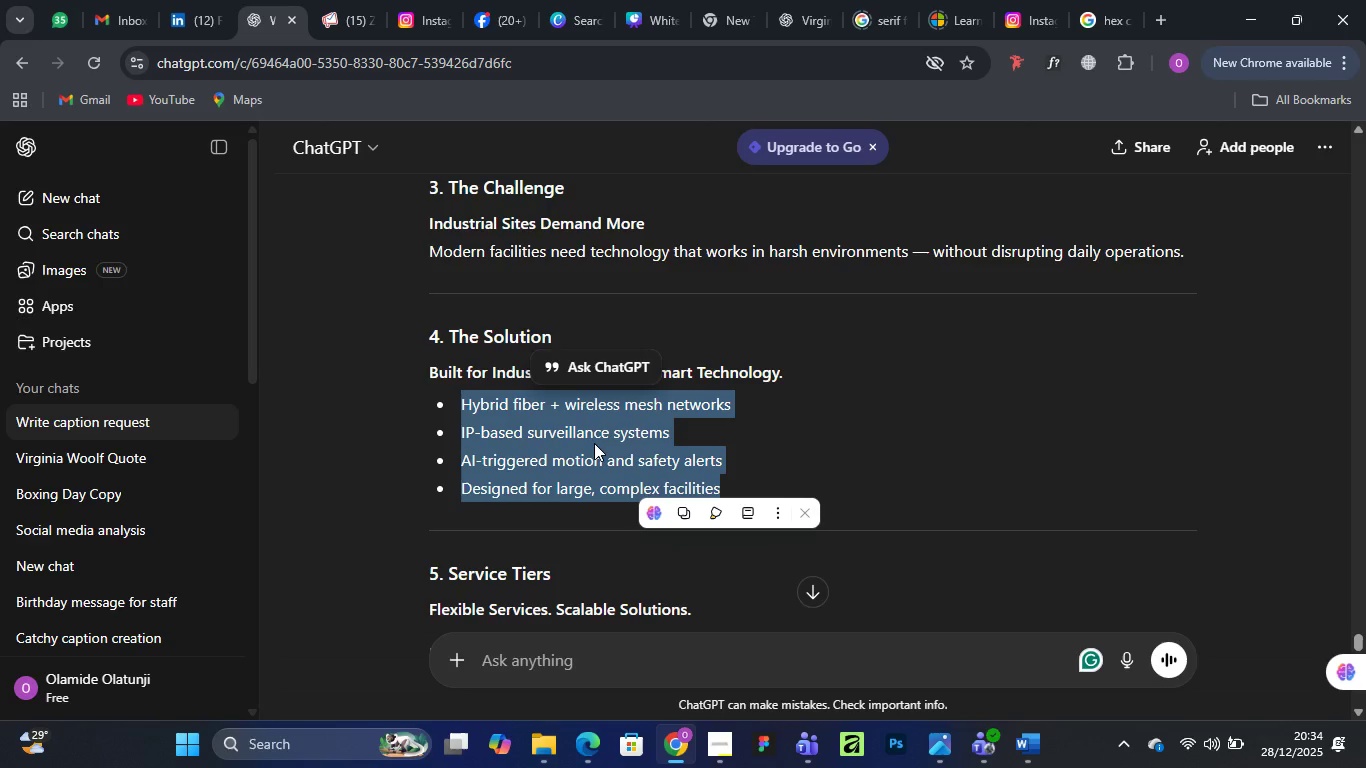 
left_click([683, 509])
 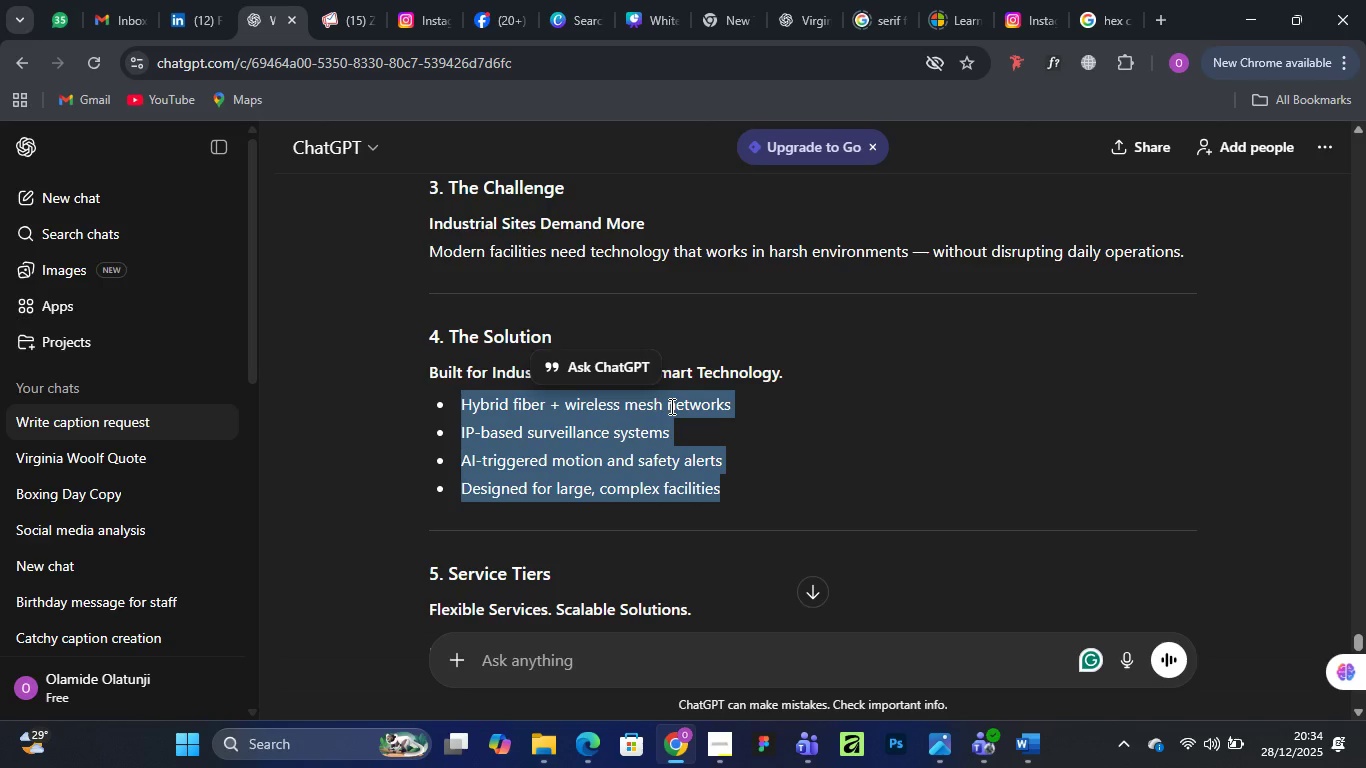 
wait(9.08)
 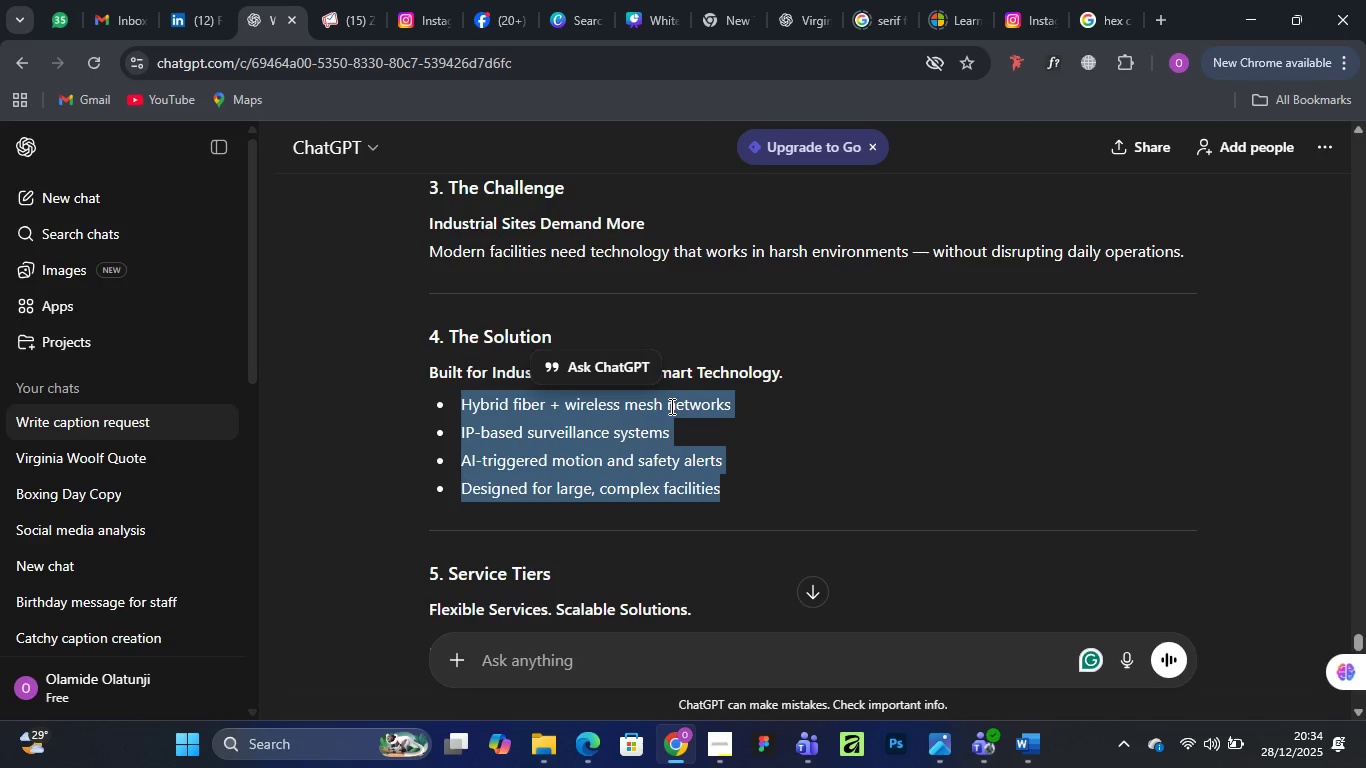 
left_click([645, 11])
 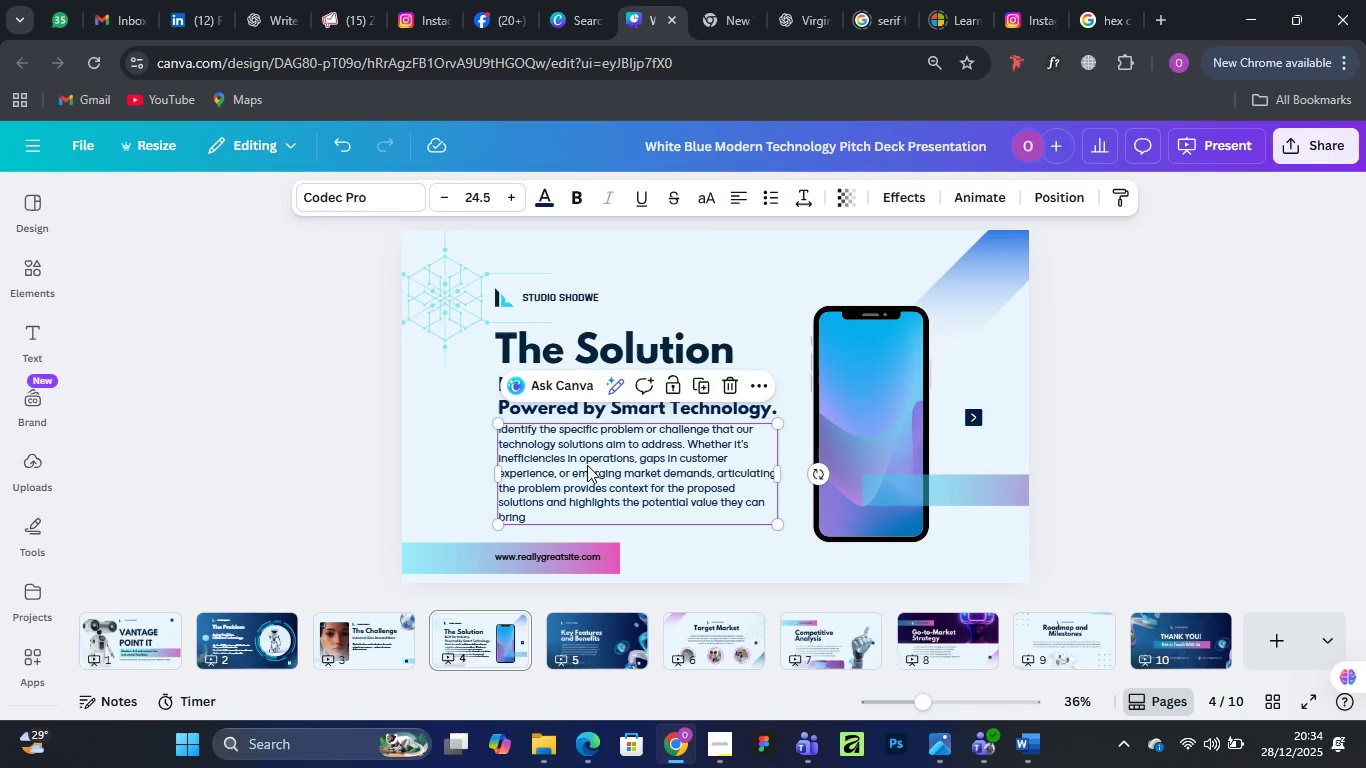 
double_click([587, 465])
 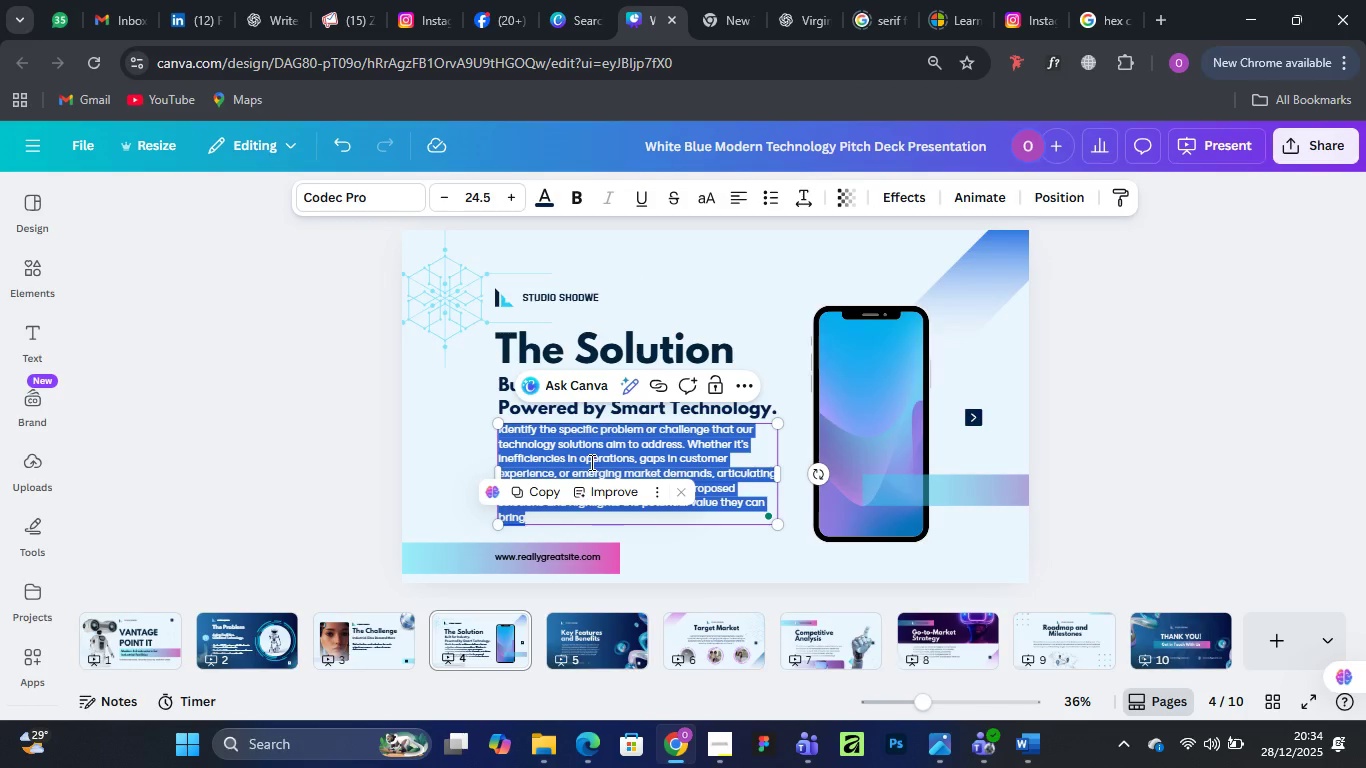 
hold_key(key=ControlLeft, duration=1.5)
 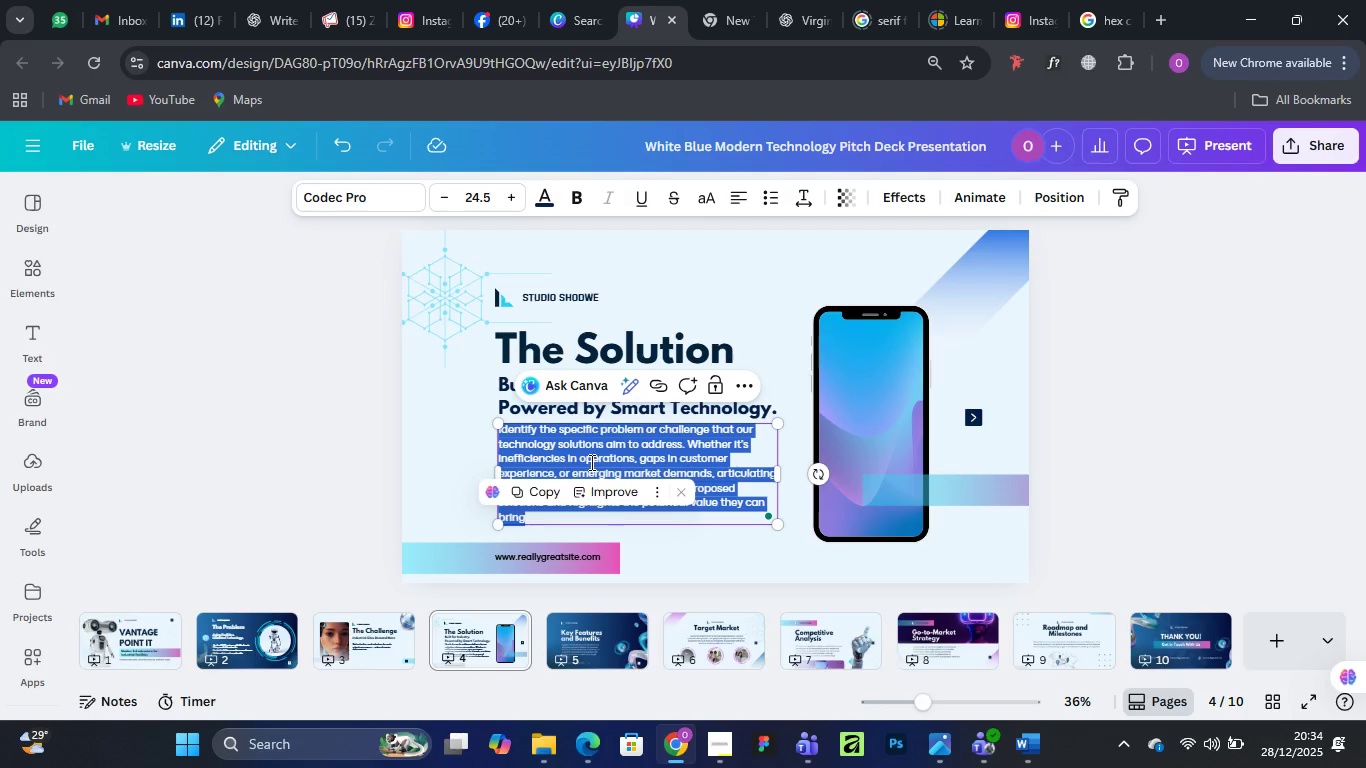 
key(Control+V)
 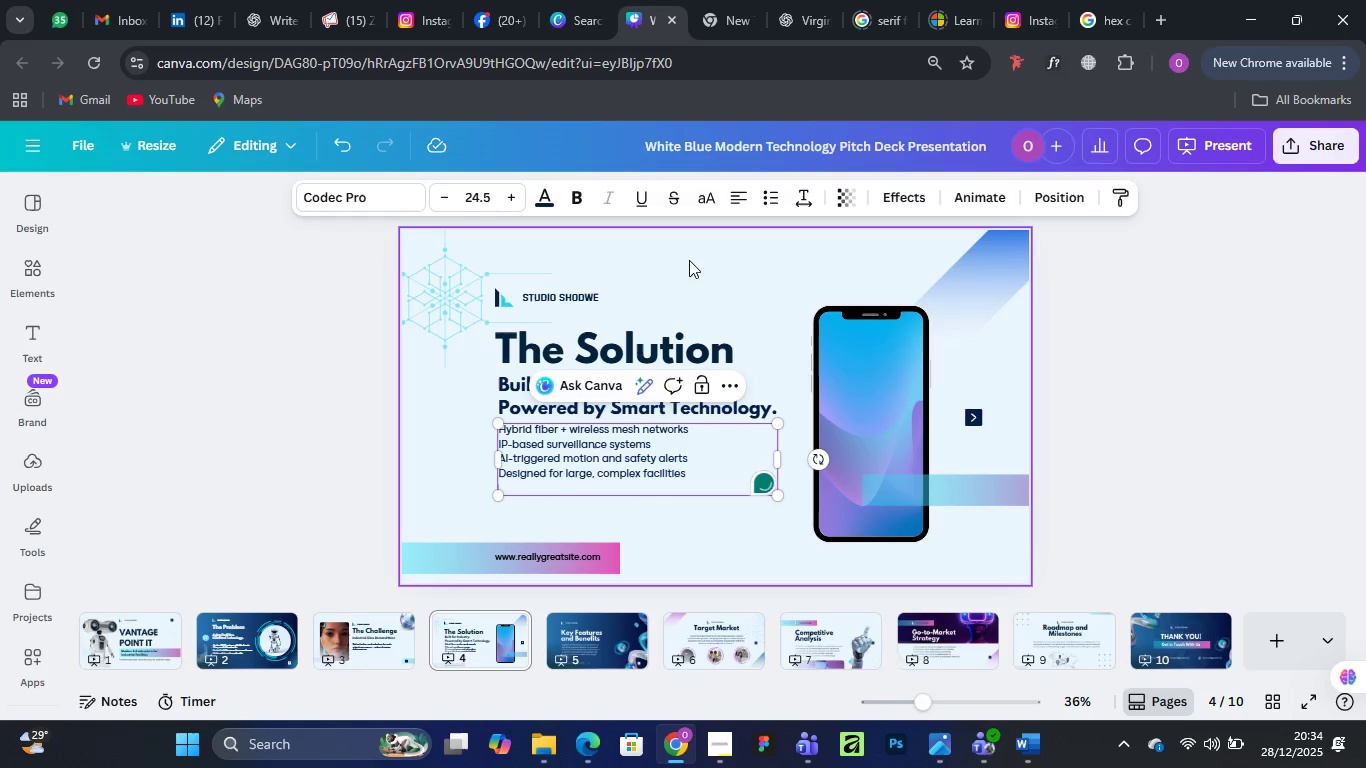 
left_click([1217, 323])
 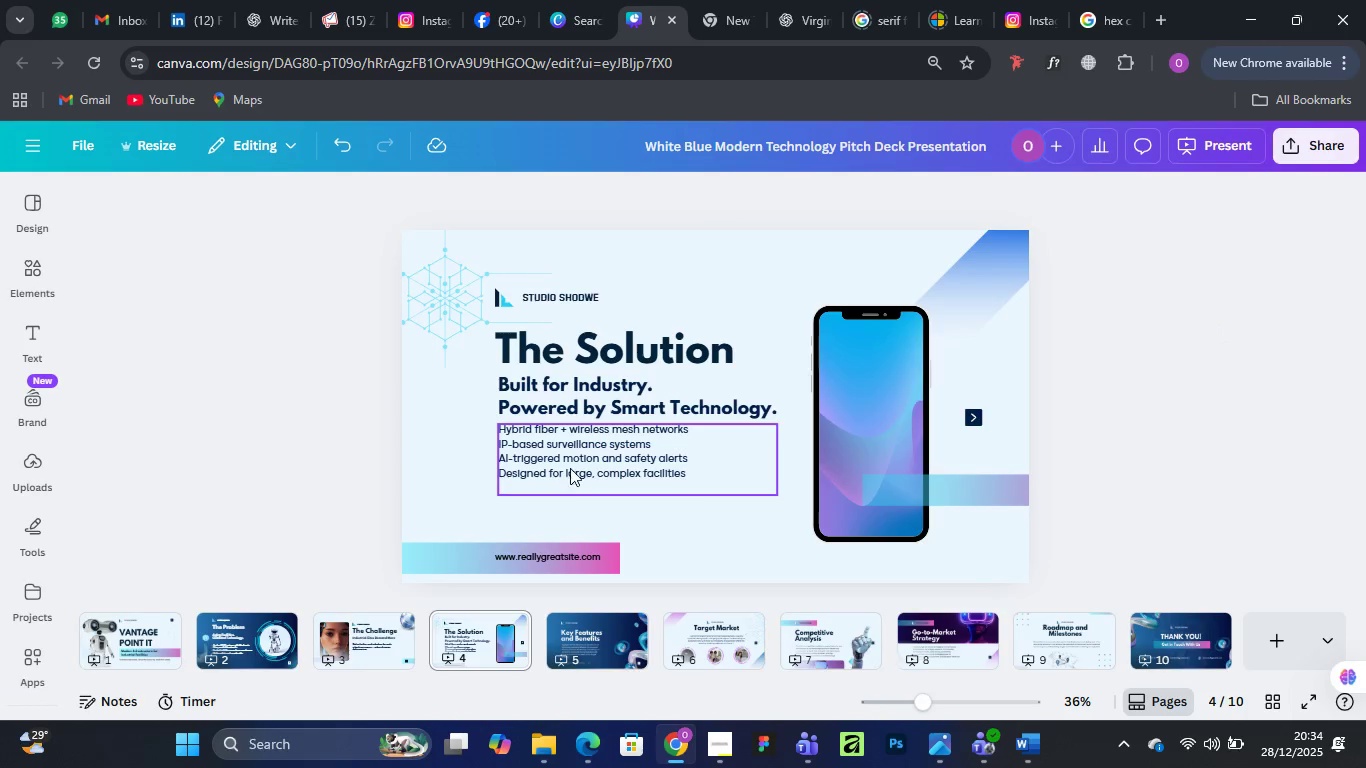 
left_click([574, 457])
 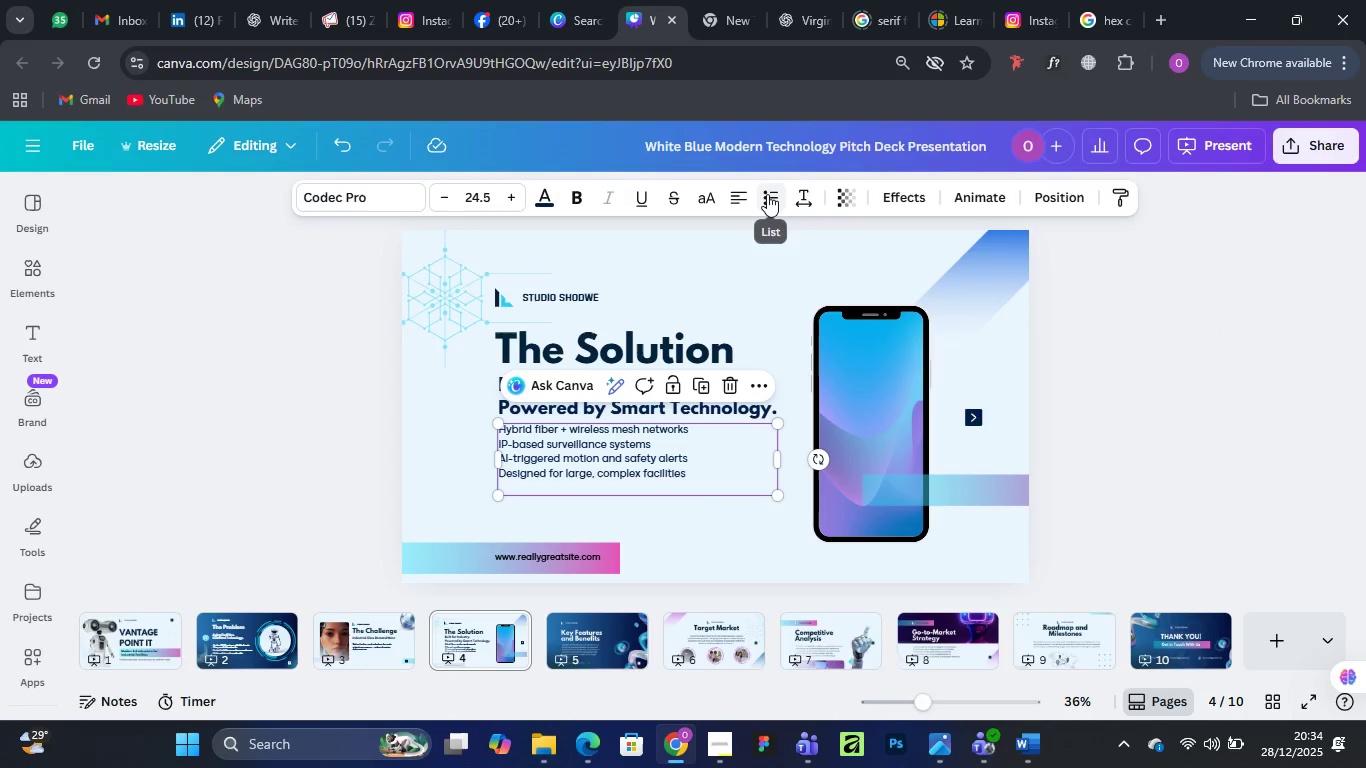 
left_click([767, 194])
 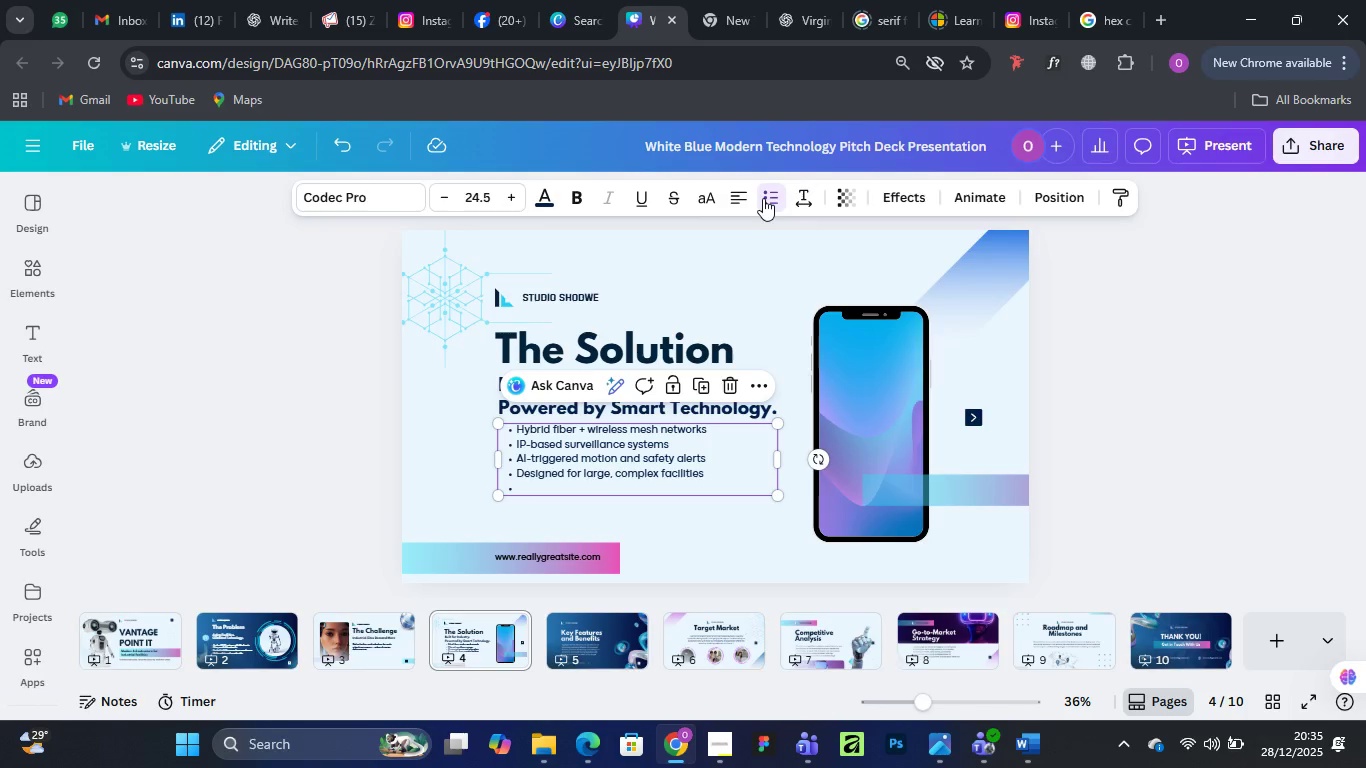 
wait(8.73)
 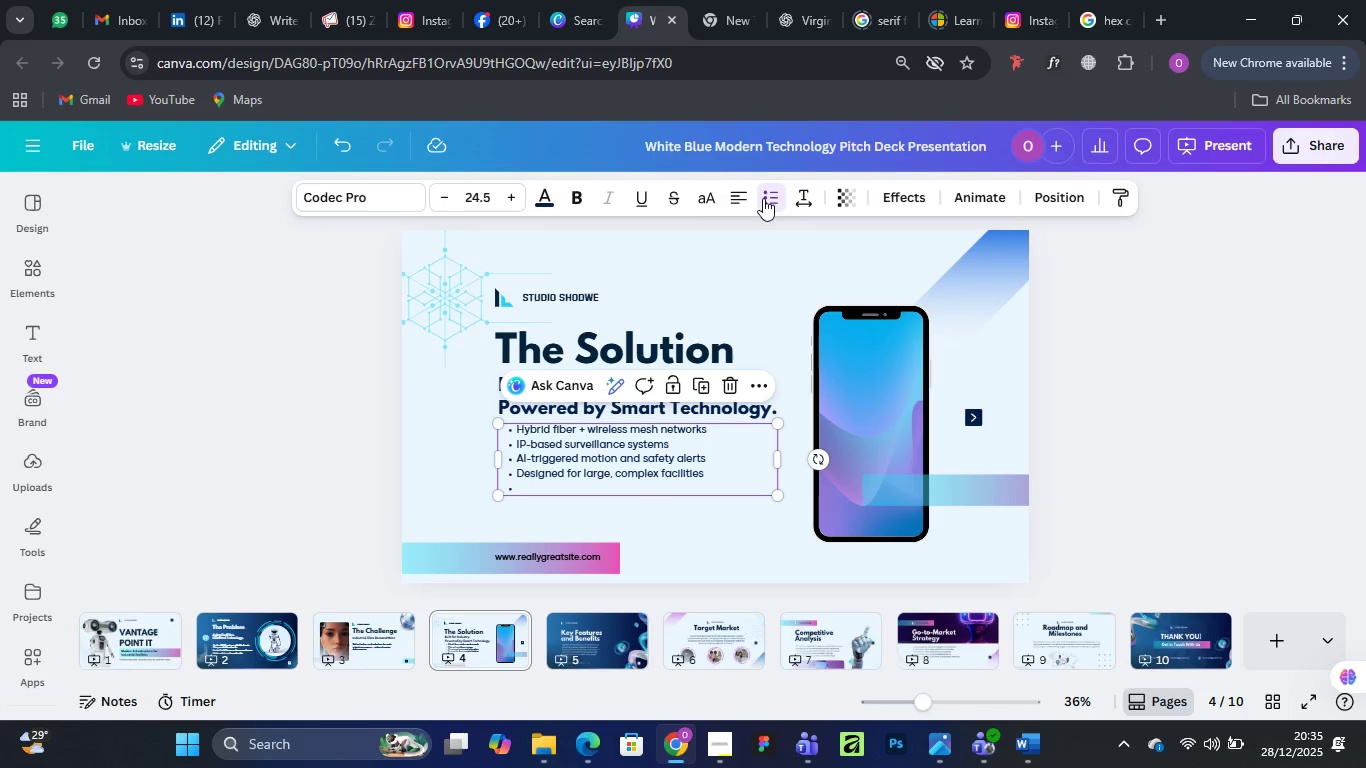 
left_click([522, 488])
 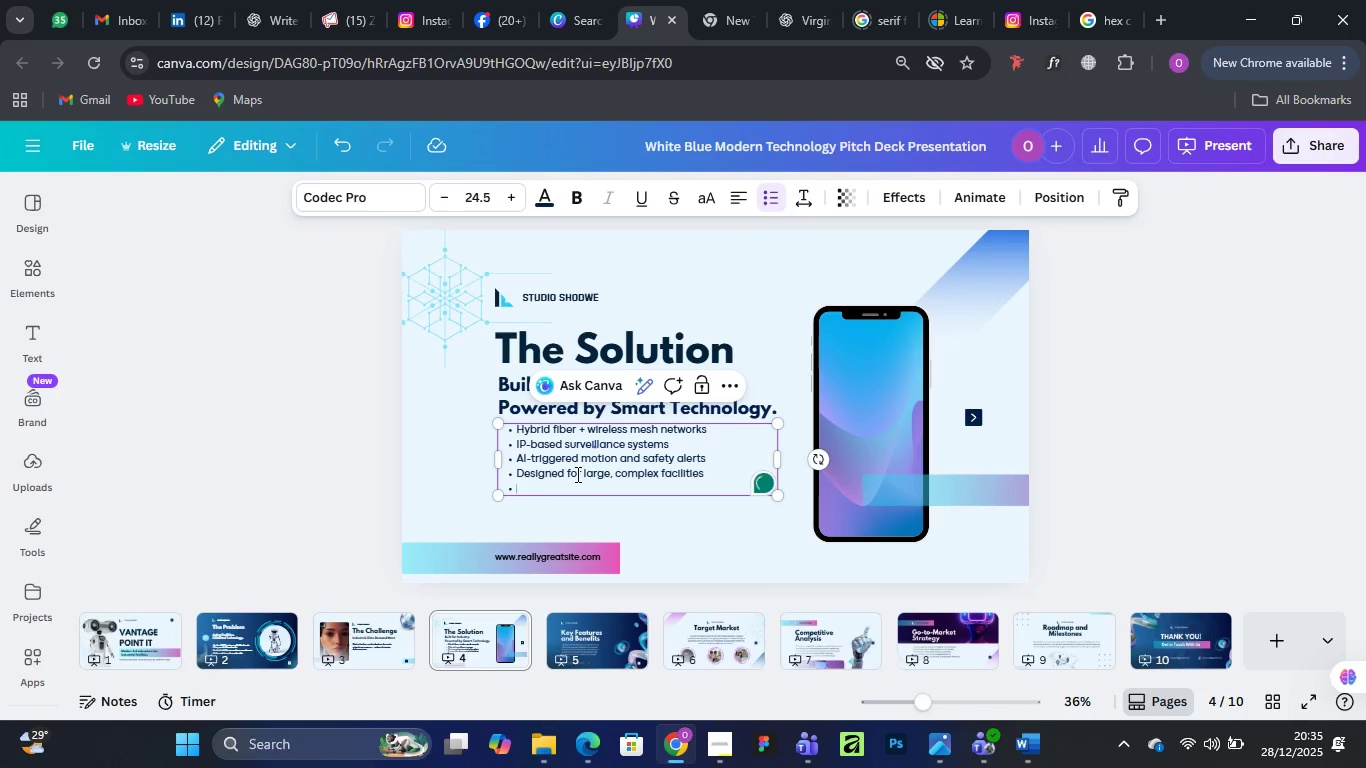 
key(Backspace)
 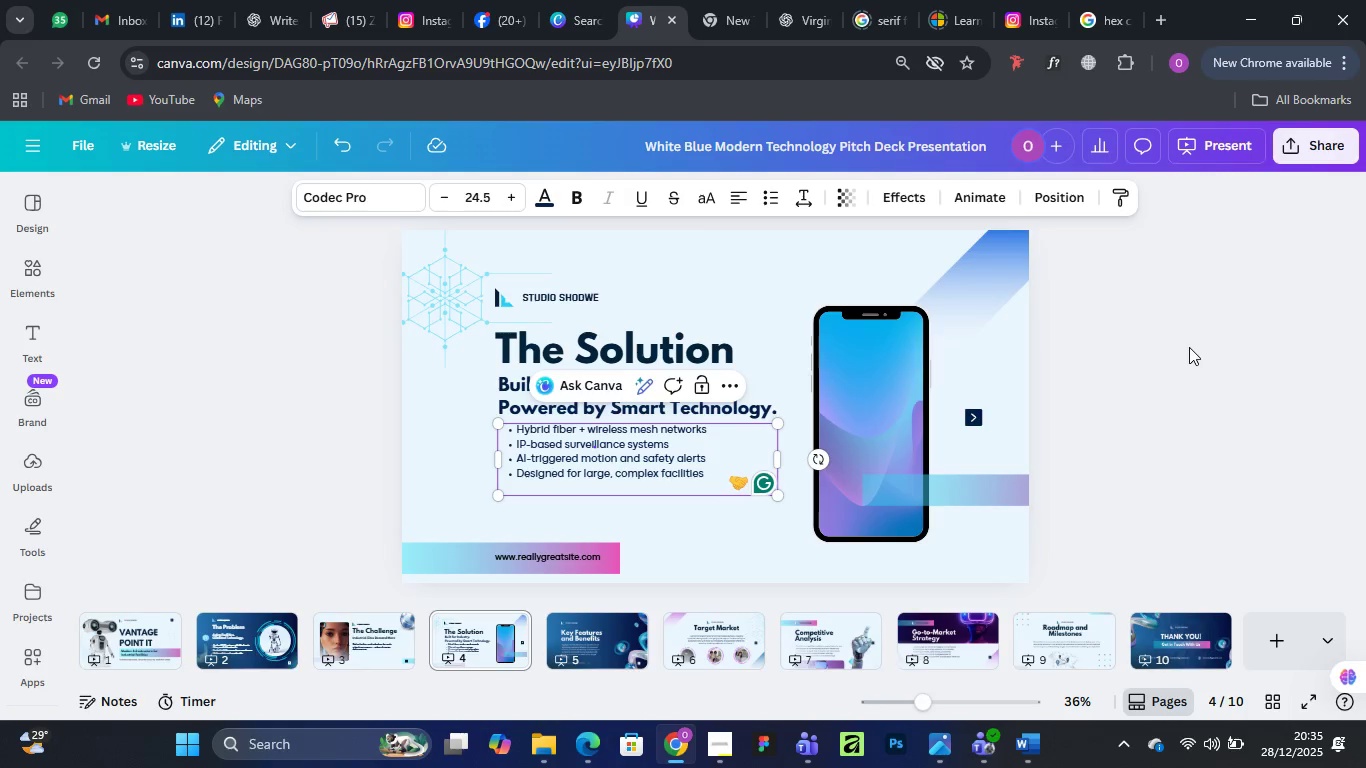 
left_click([1132, 317])
 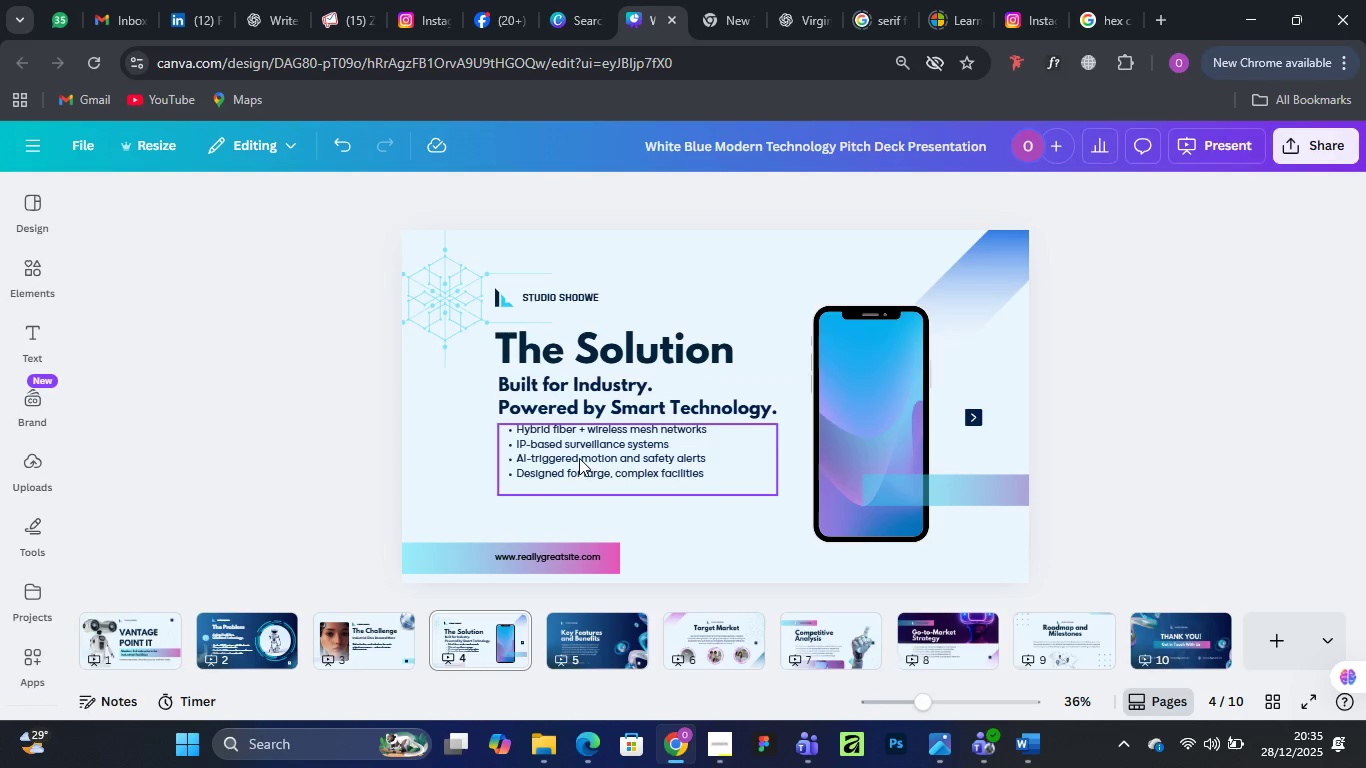 
left_click([579, 458])
 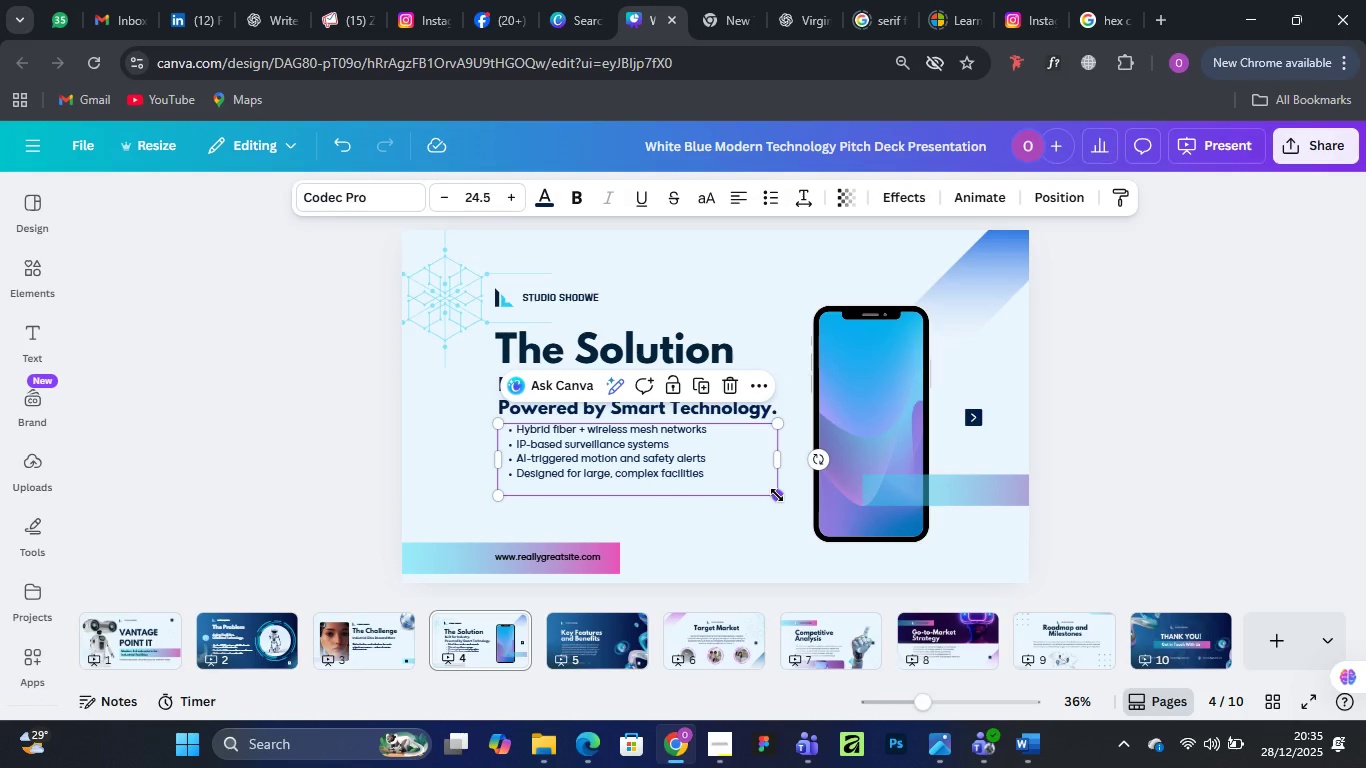 
left_click_drag(start_coordinate=[777, 495], to_coordinate=[839, 538])
 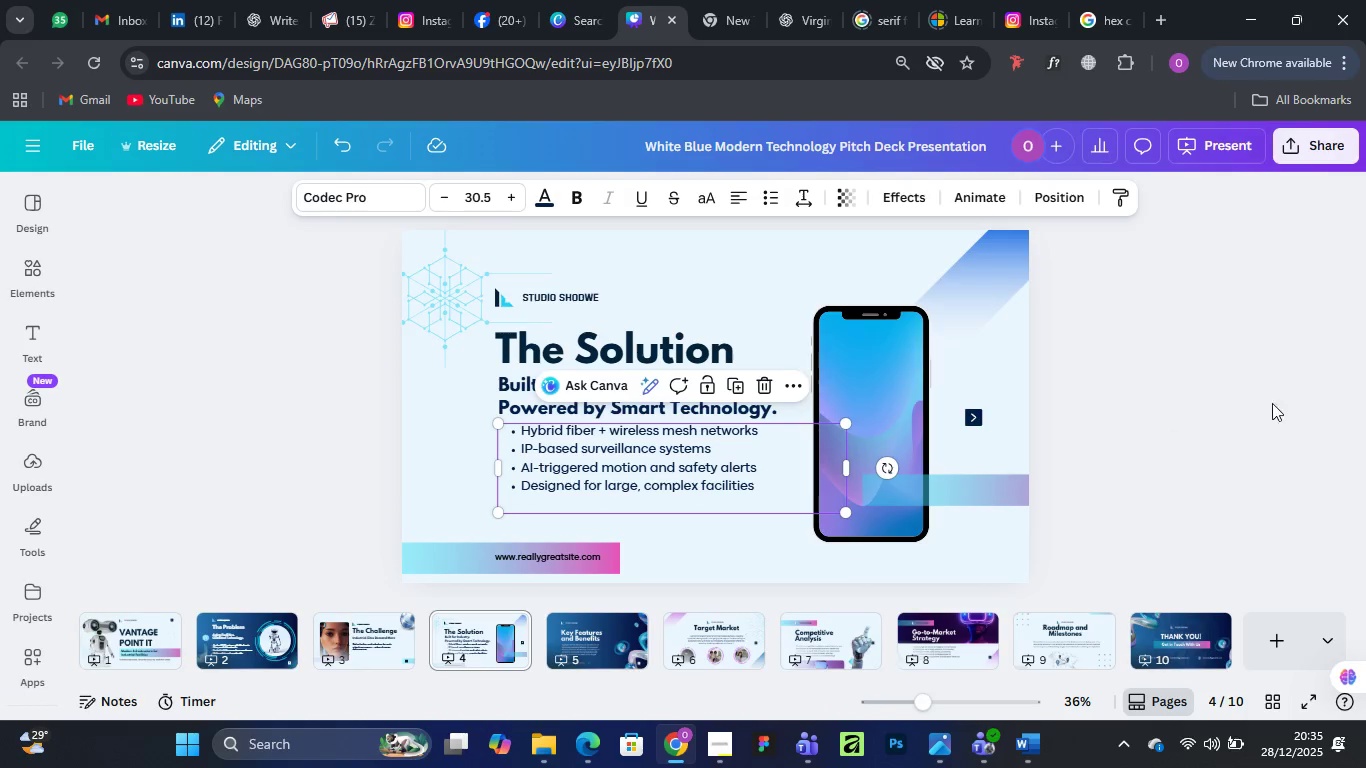 
left_click([1304, 398])
 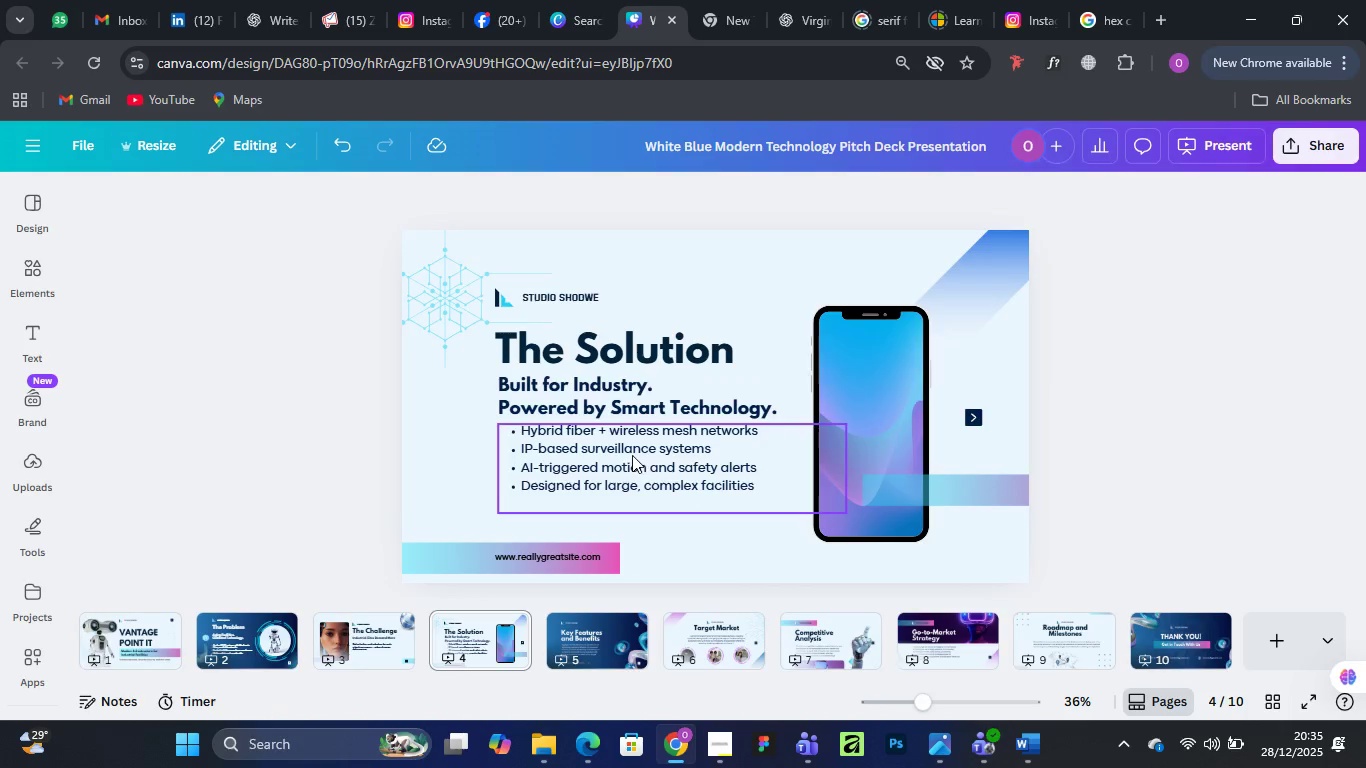 
left_click_drag(start_coordinate=[633, 455], to_coordinate=[630, 470])
 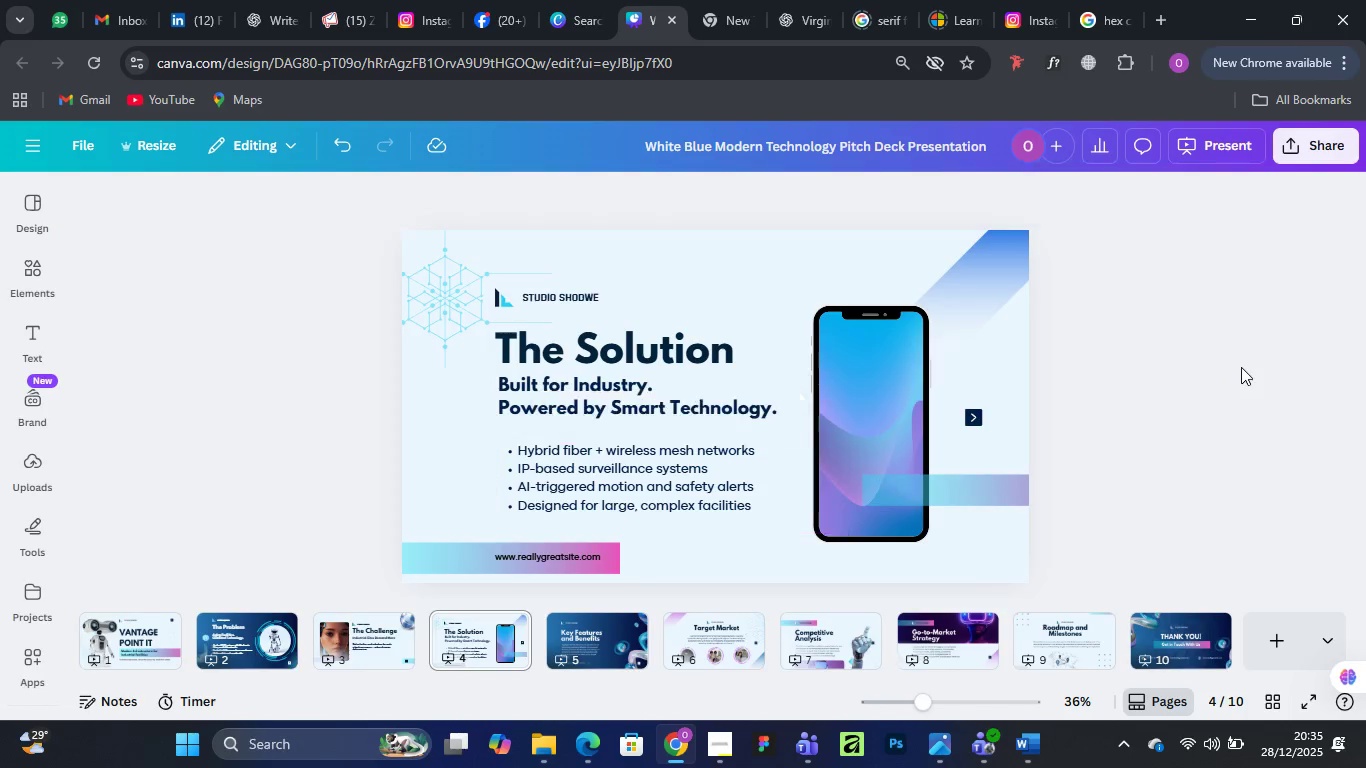 
left_click([1241, 368])
 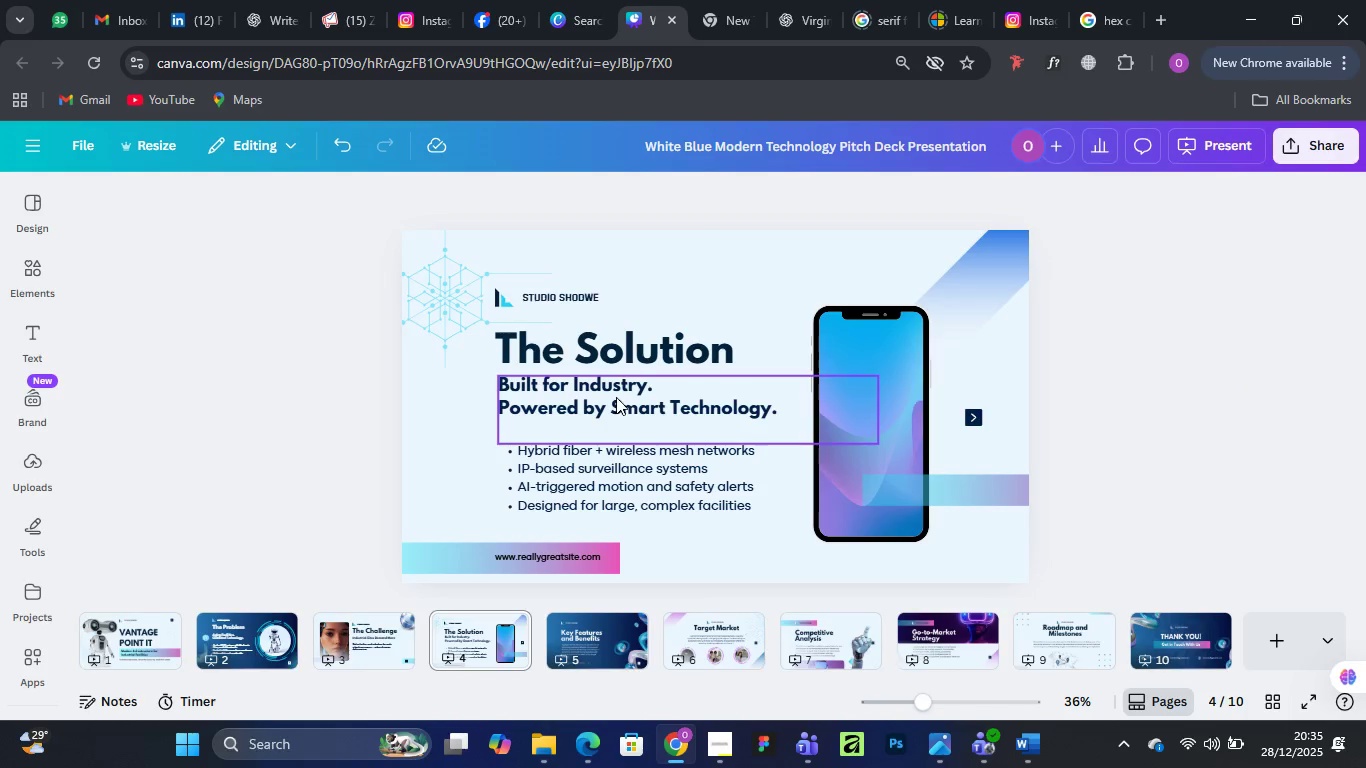 
left_click_drag(start_coordinate=[616, 397], to_coordinate=[613, 402])
 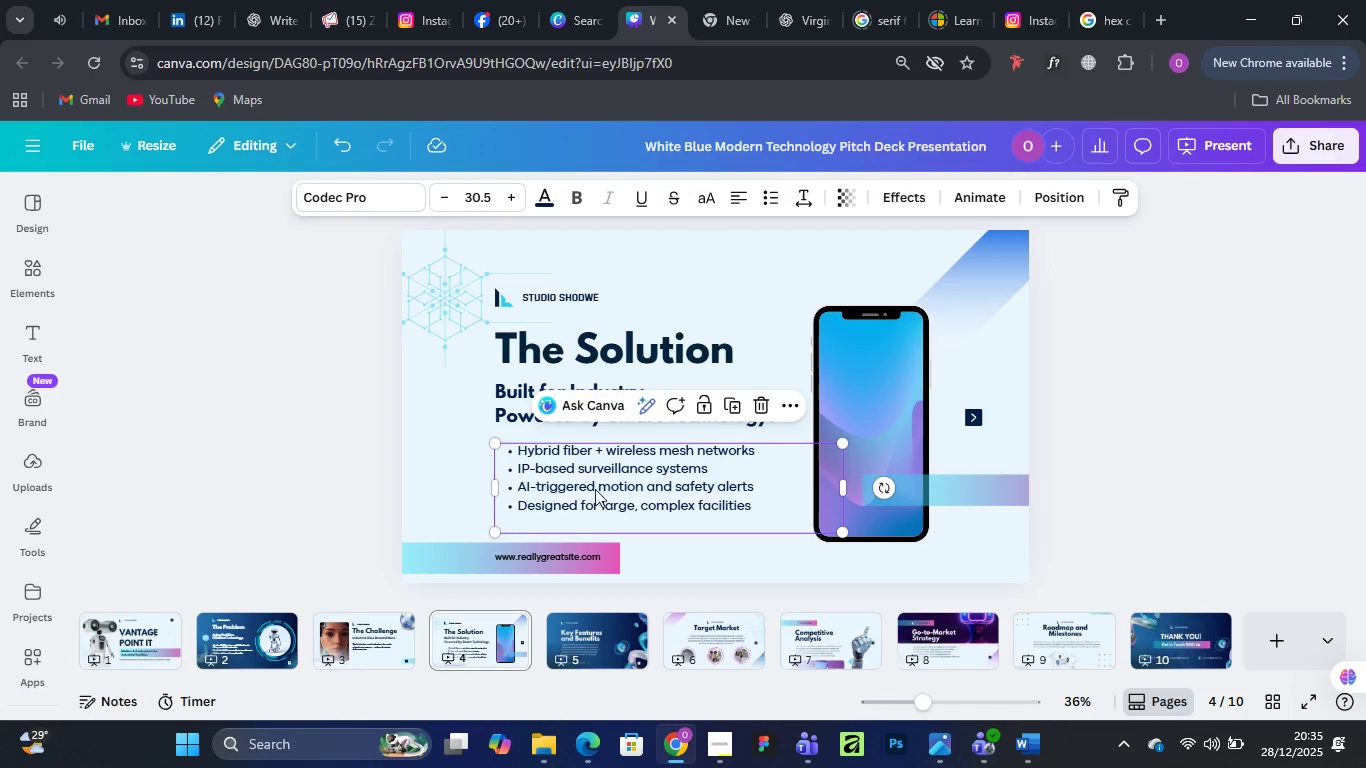 
left_click_drag(start_coordinate=[598, 489], to_coordinate=[589, 489])
 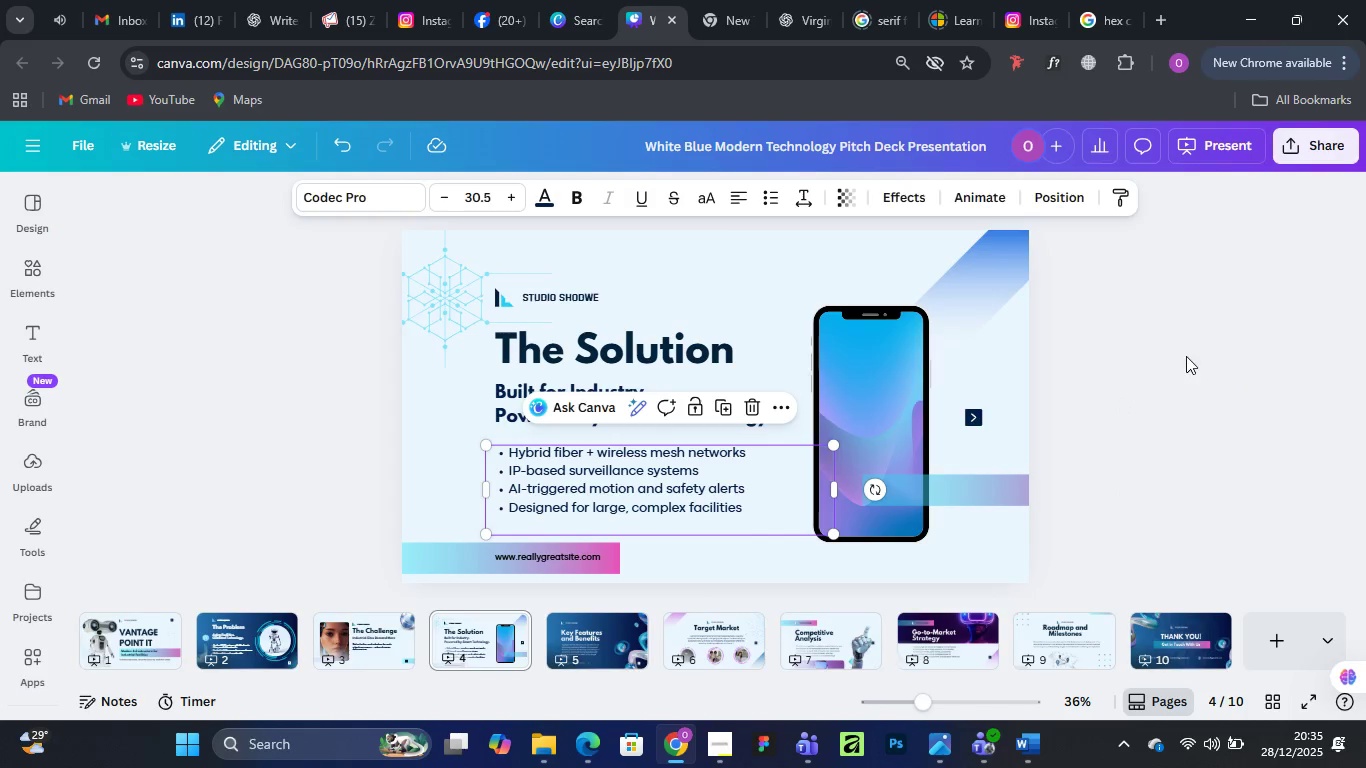 
left_click([1186, 356])
 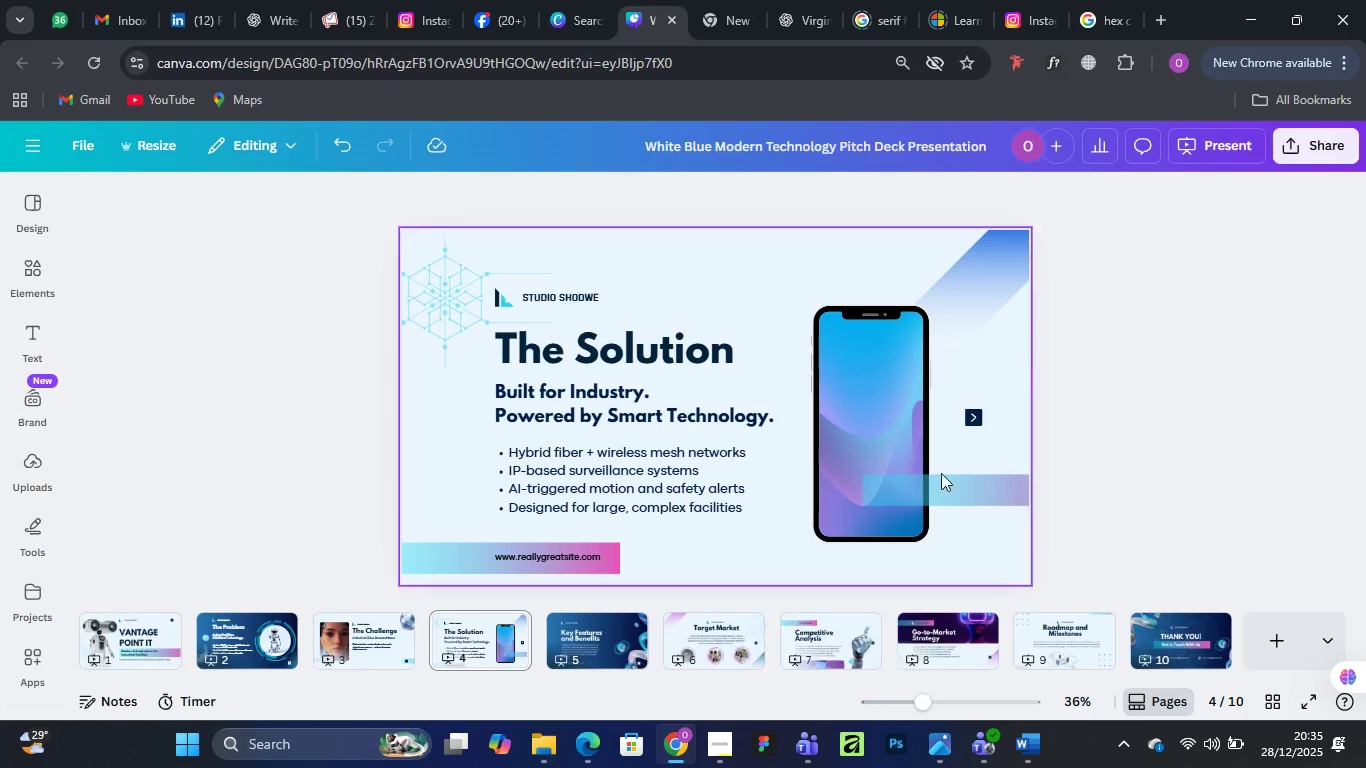 
left_click([579, 556])
 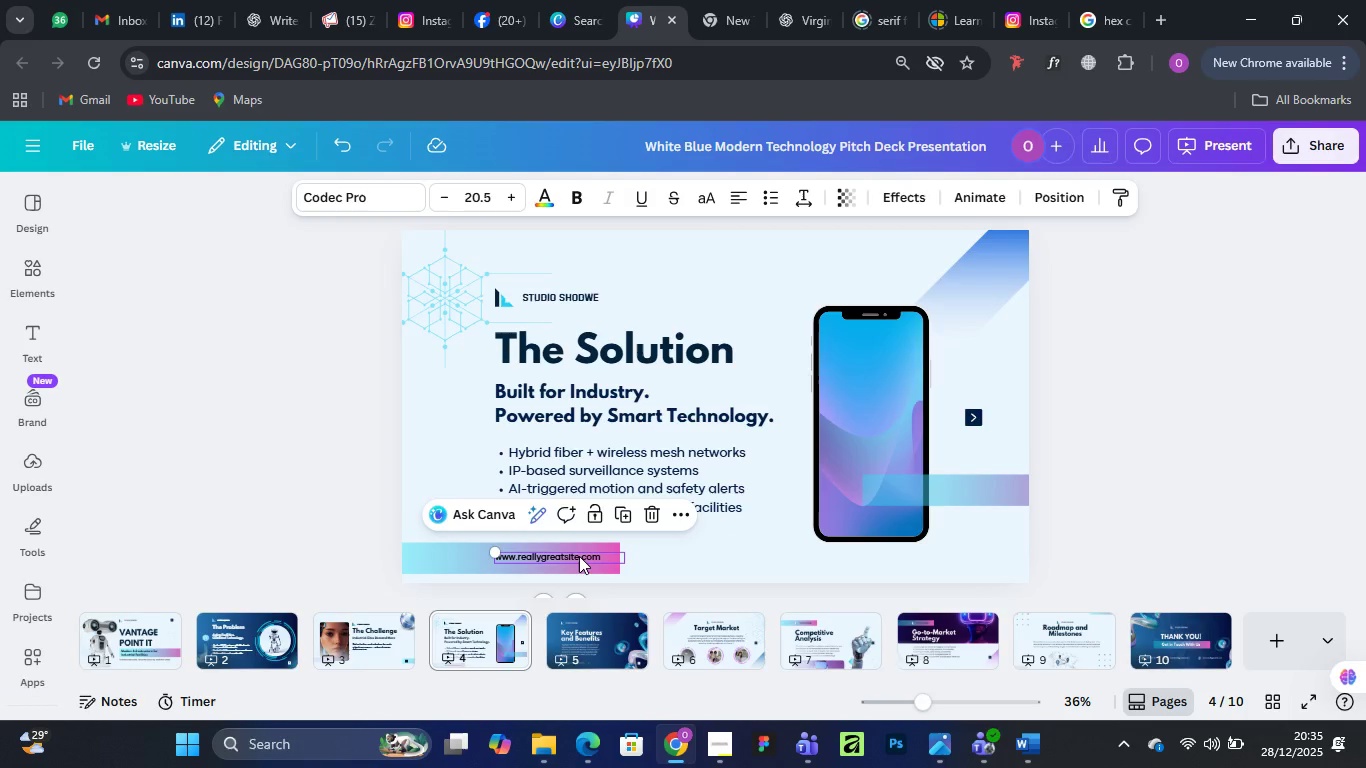 
key(Delete)
 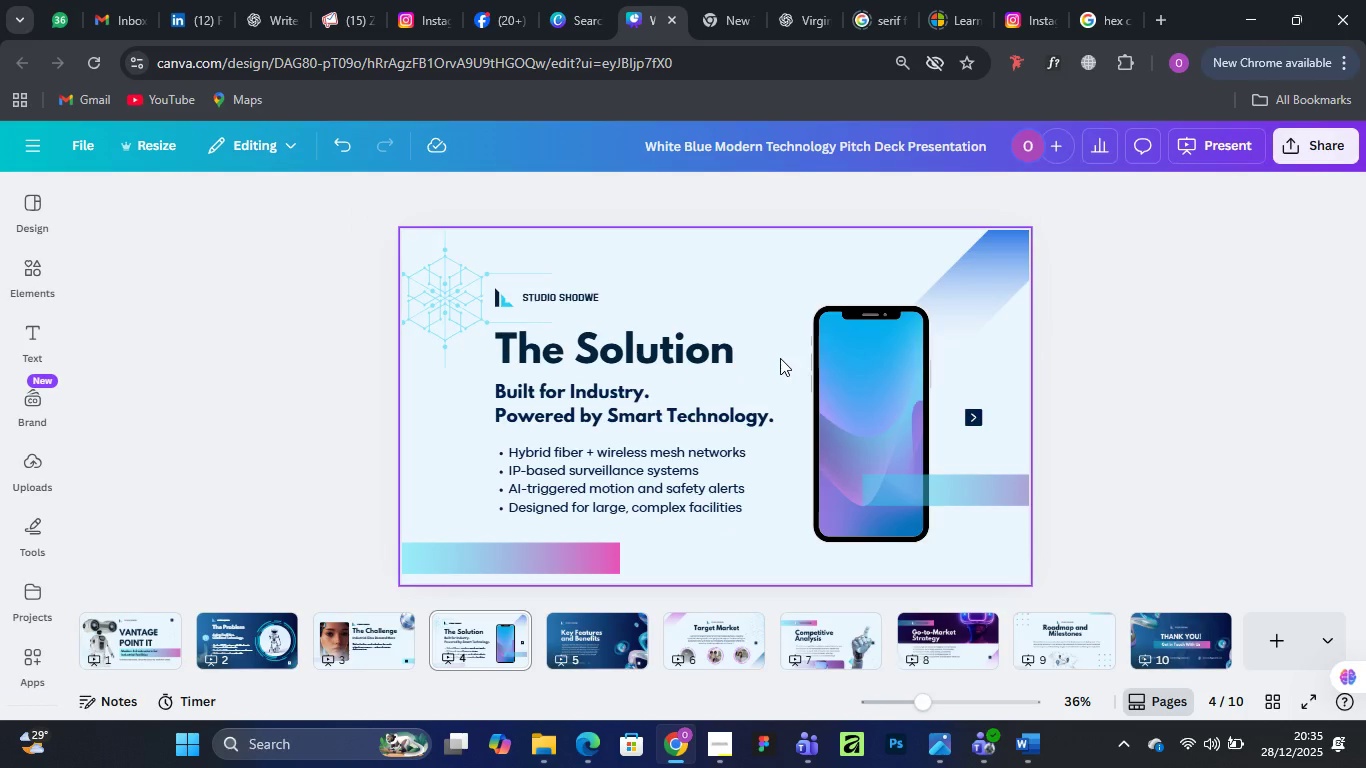 
wait(11.59)
 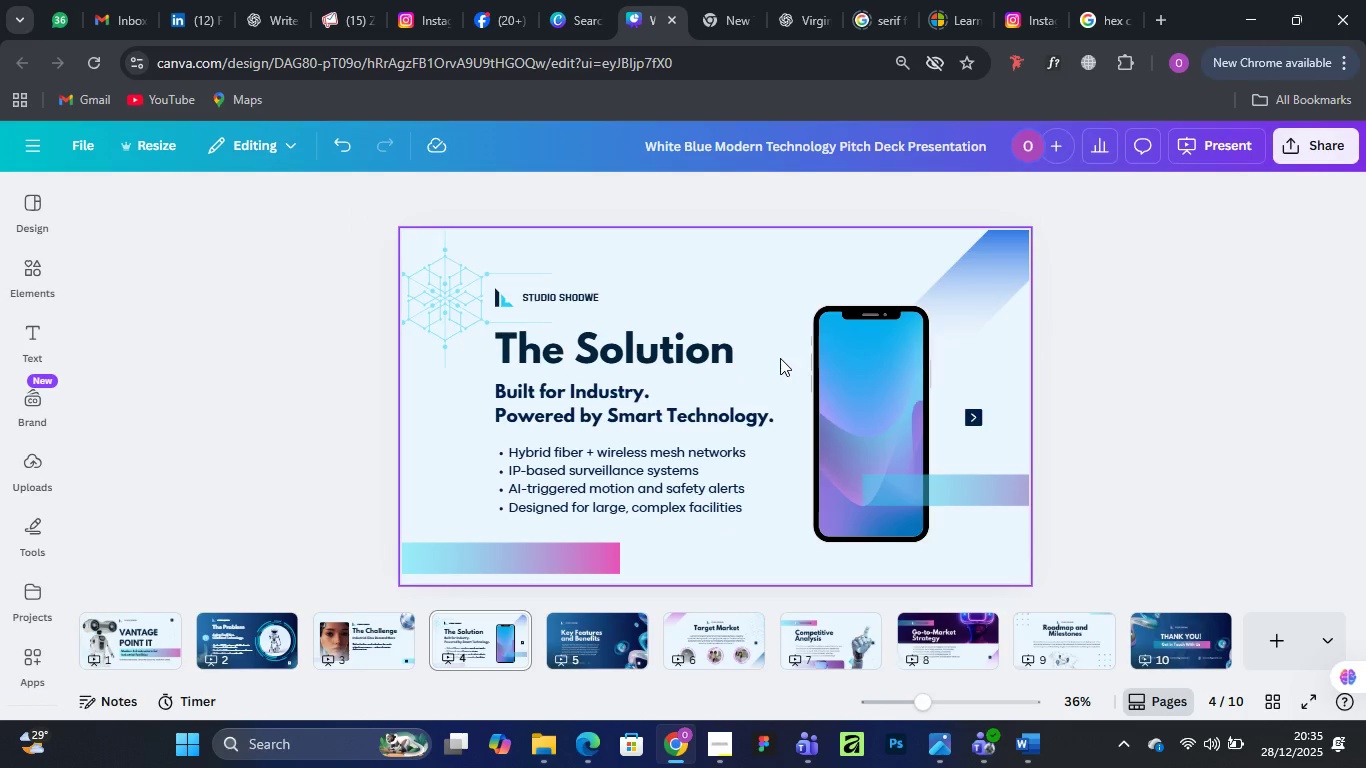 
left_click([348, 638])
 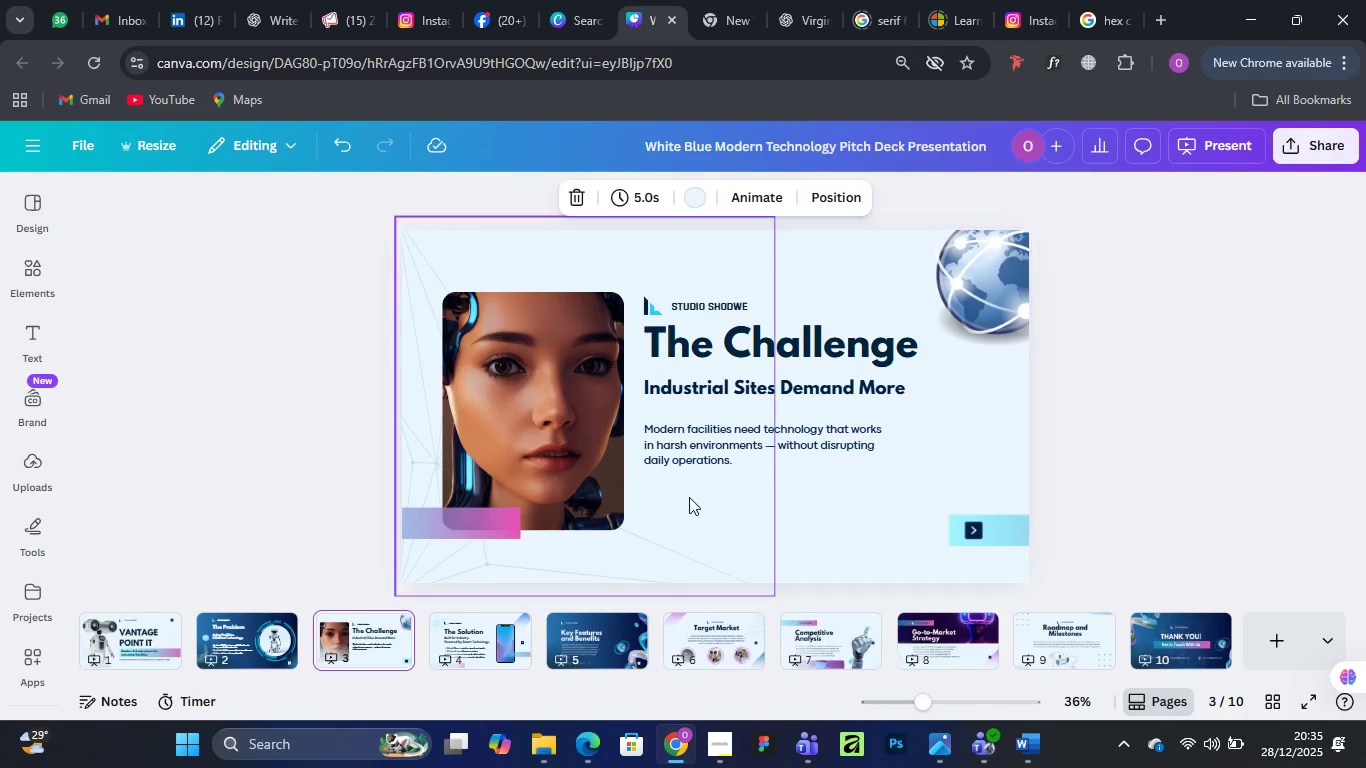 
left_click([840, 447])
 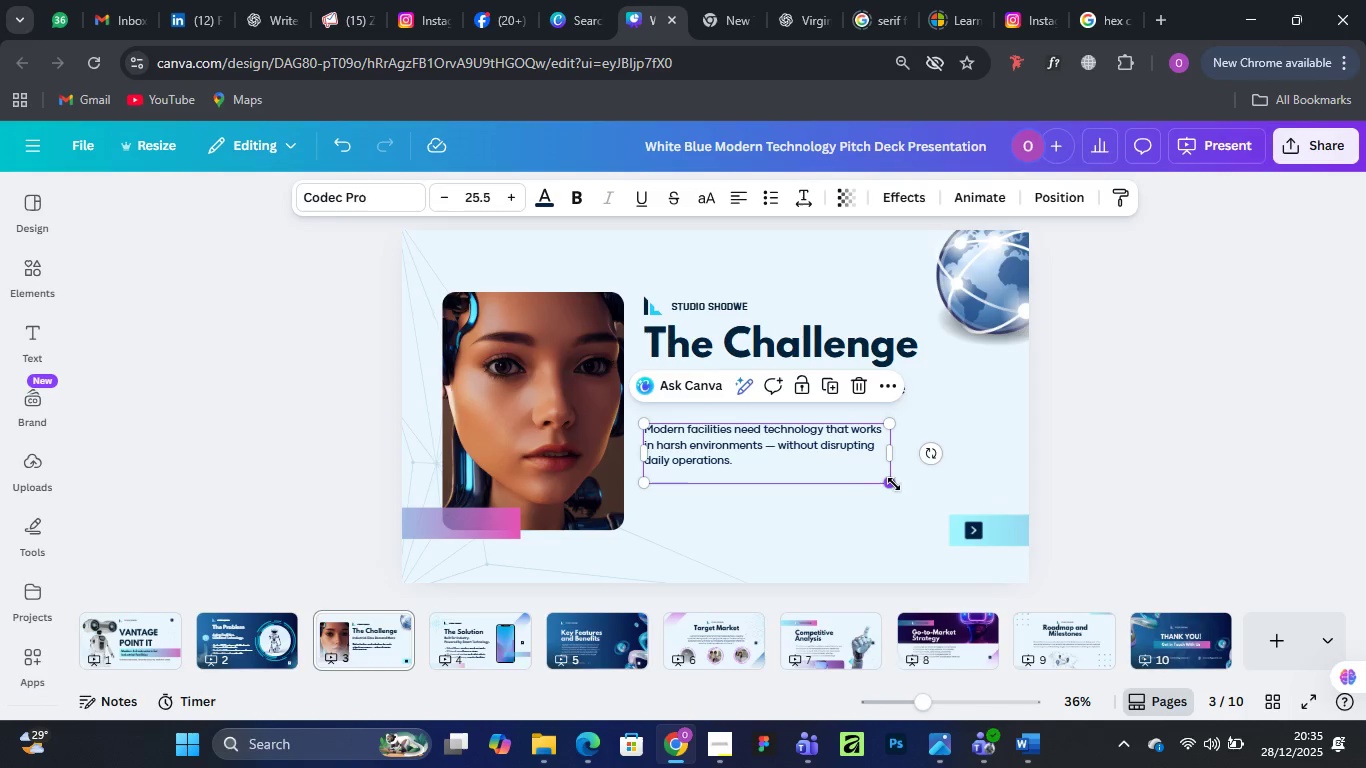 
left_click_drag(start_coordinate=[894, 484], to_coordinate=[918, 497])
 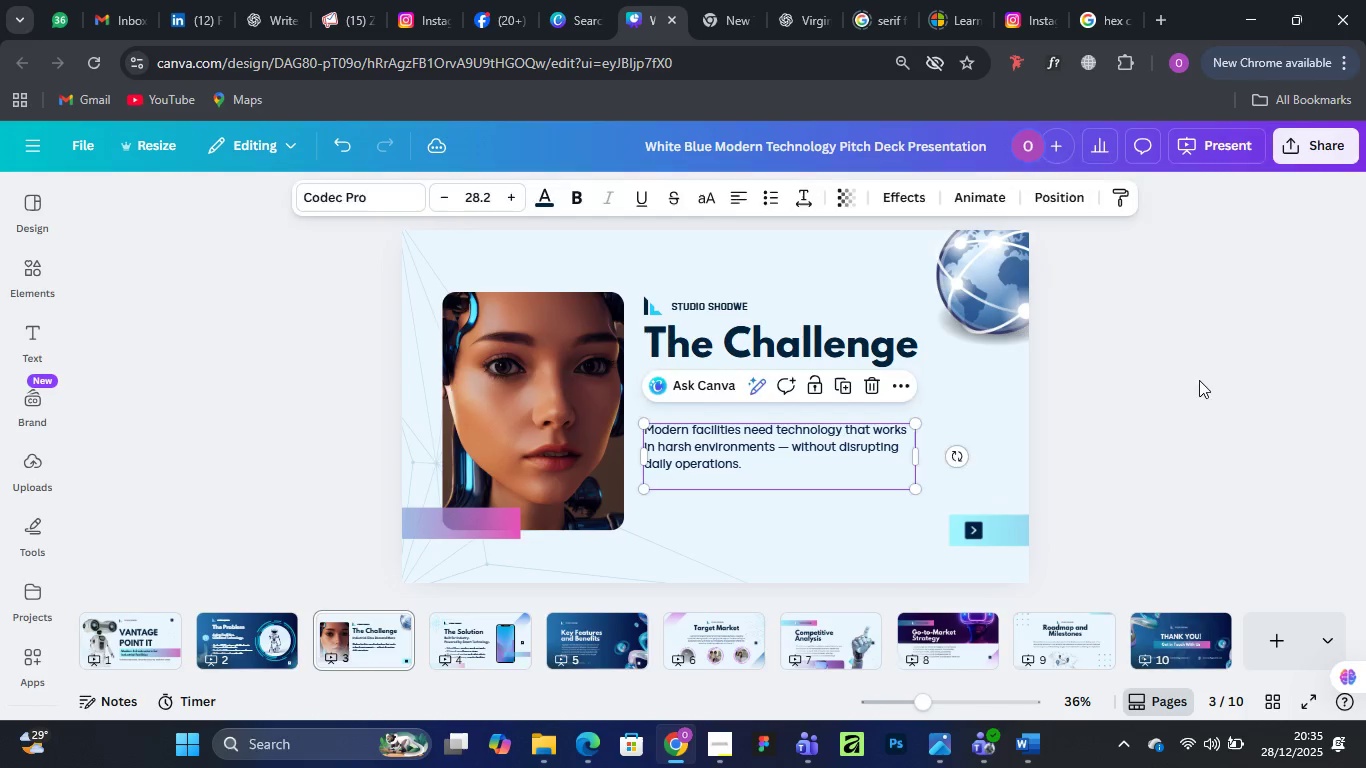 
left_click([1199, 380])
 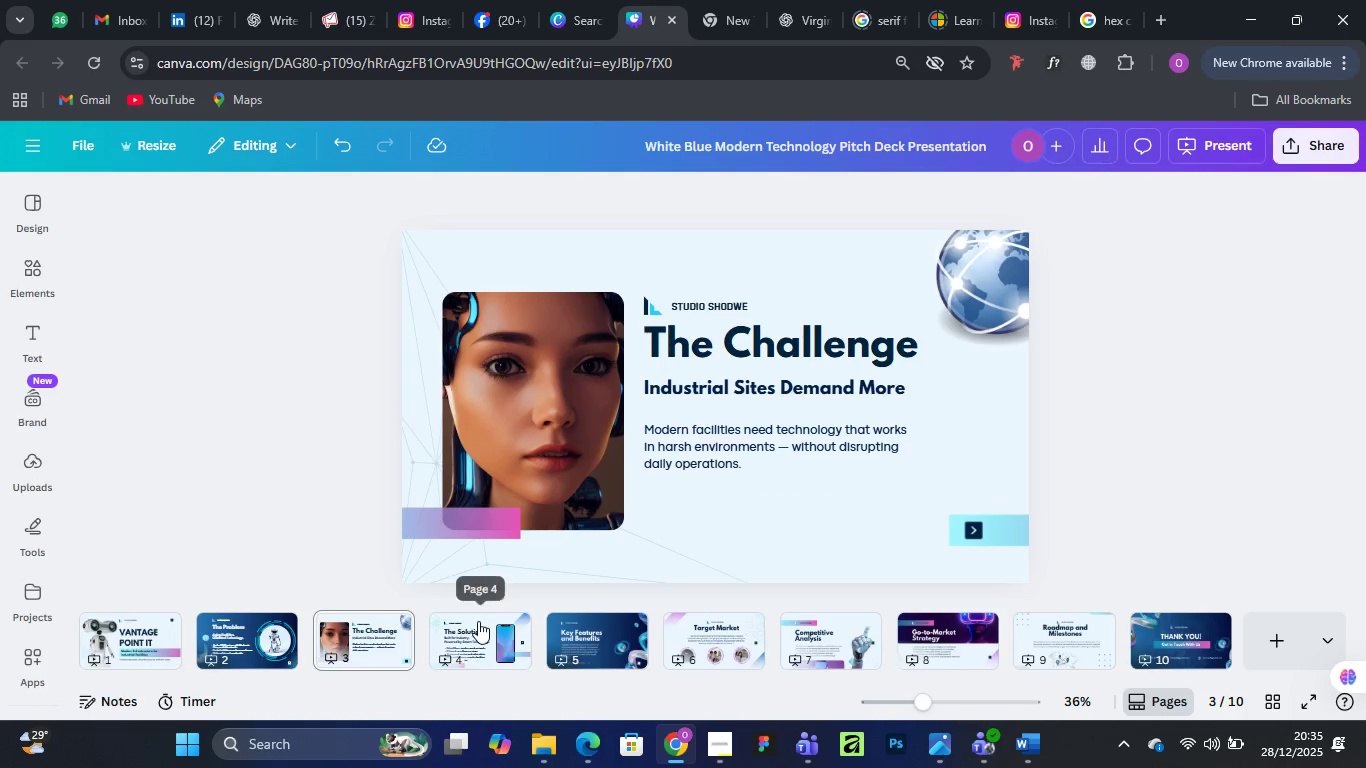 
left_click([478, 621])
 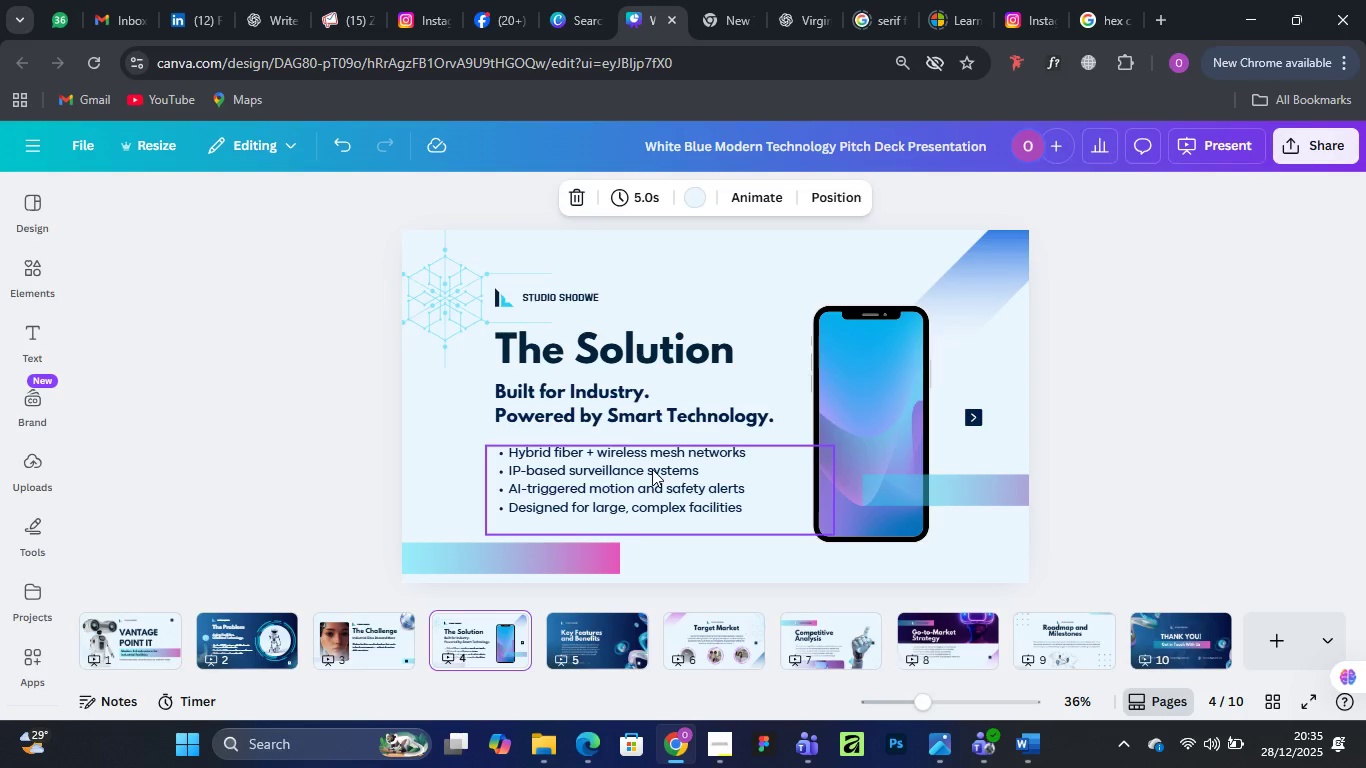 
left_click([652, 469])
 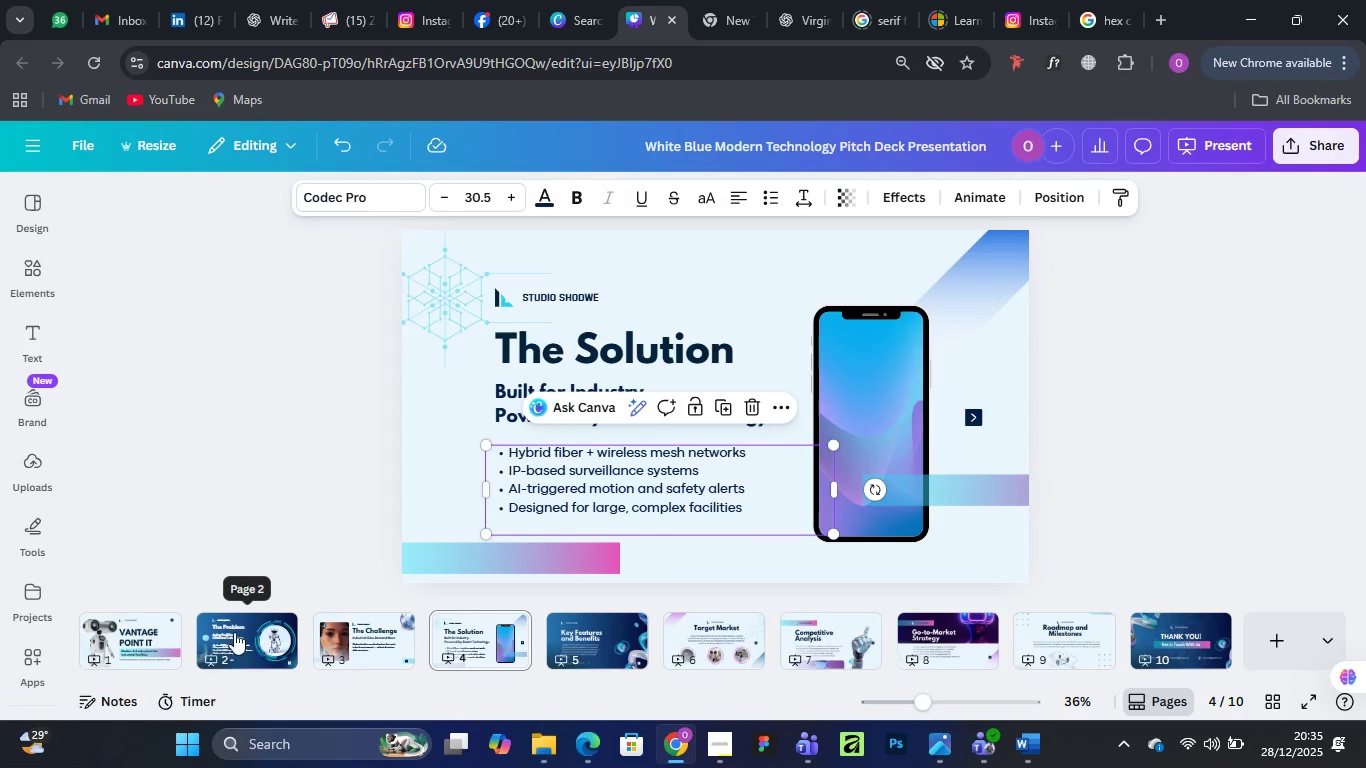 
left_click([231, 631])
 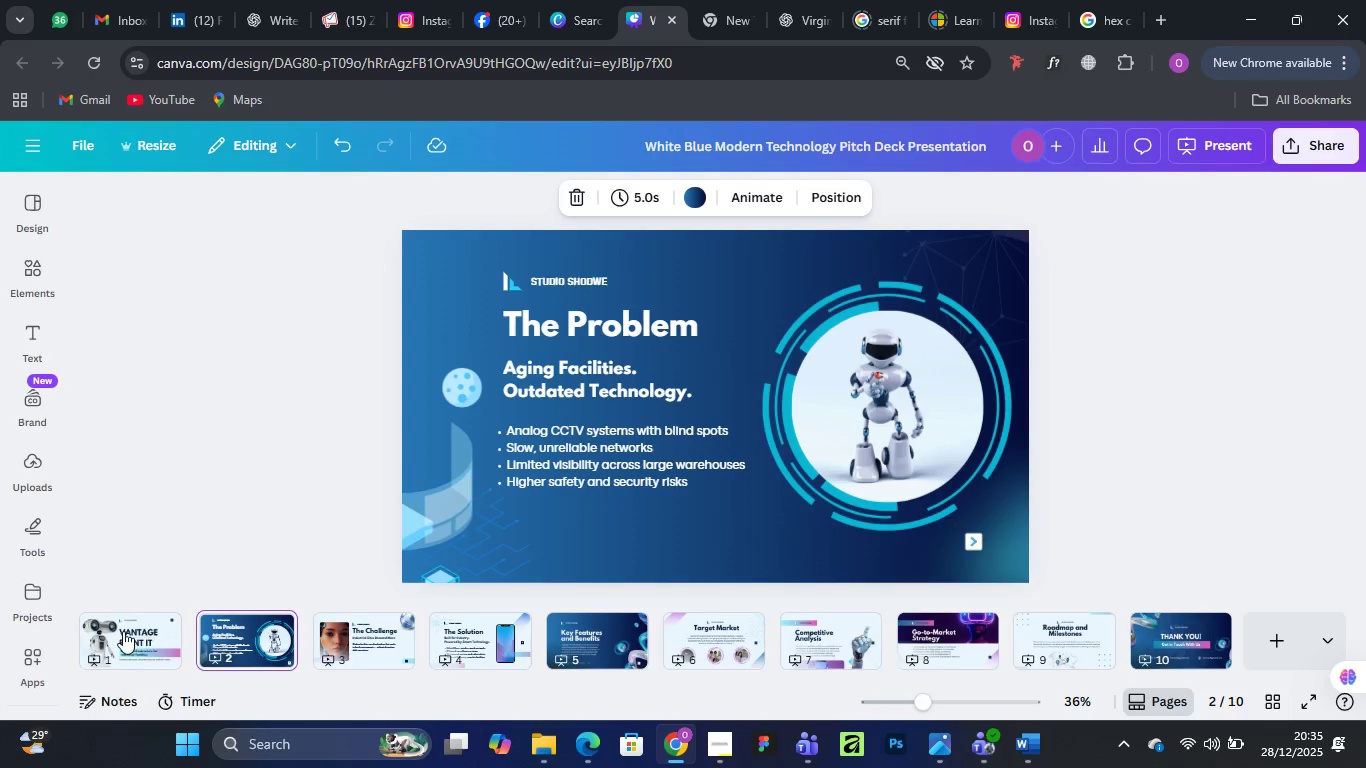 
mouse_move([148, 623])
 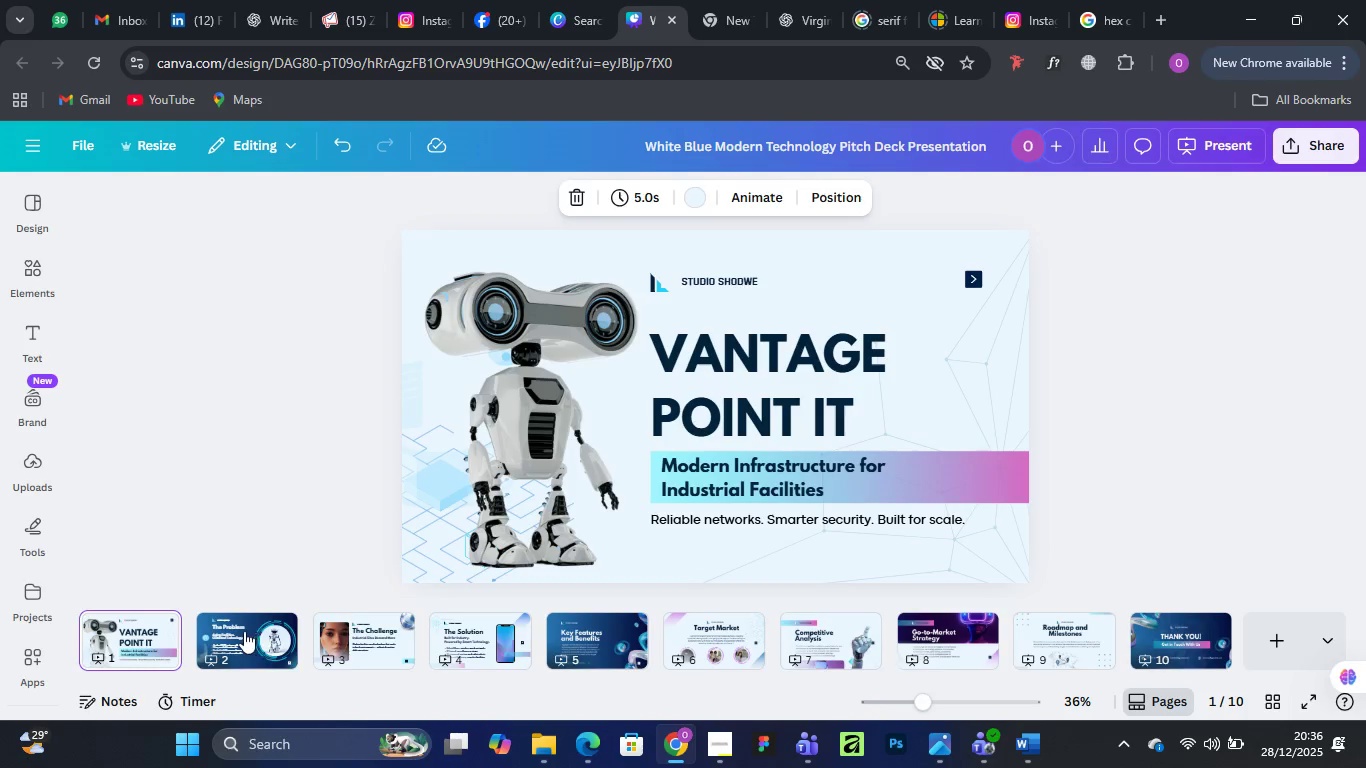 
left_click([234, 630])
 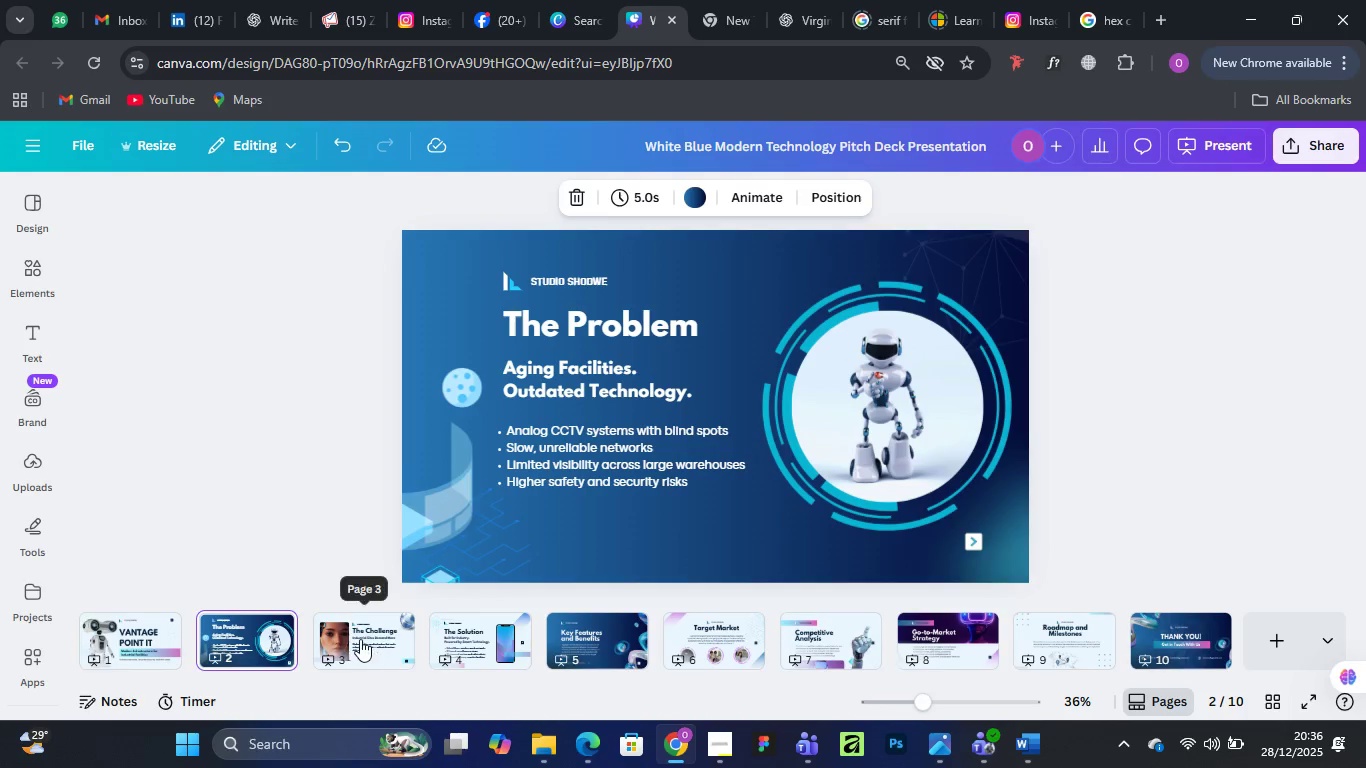 
left_click([362, 636])
 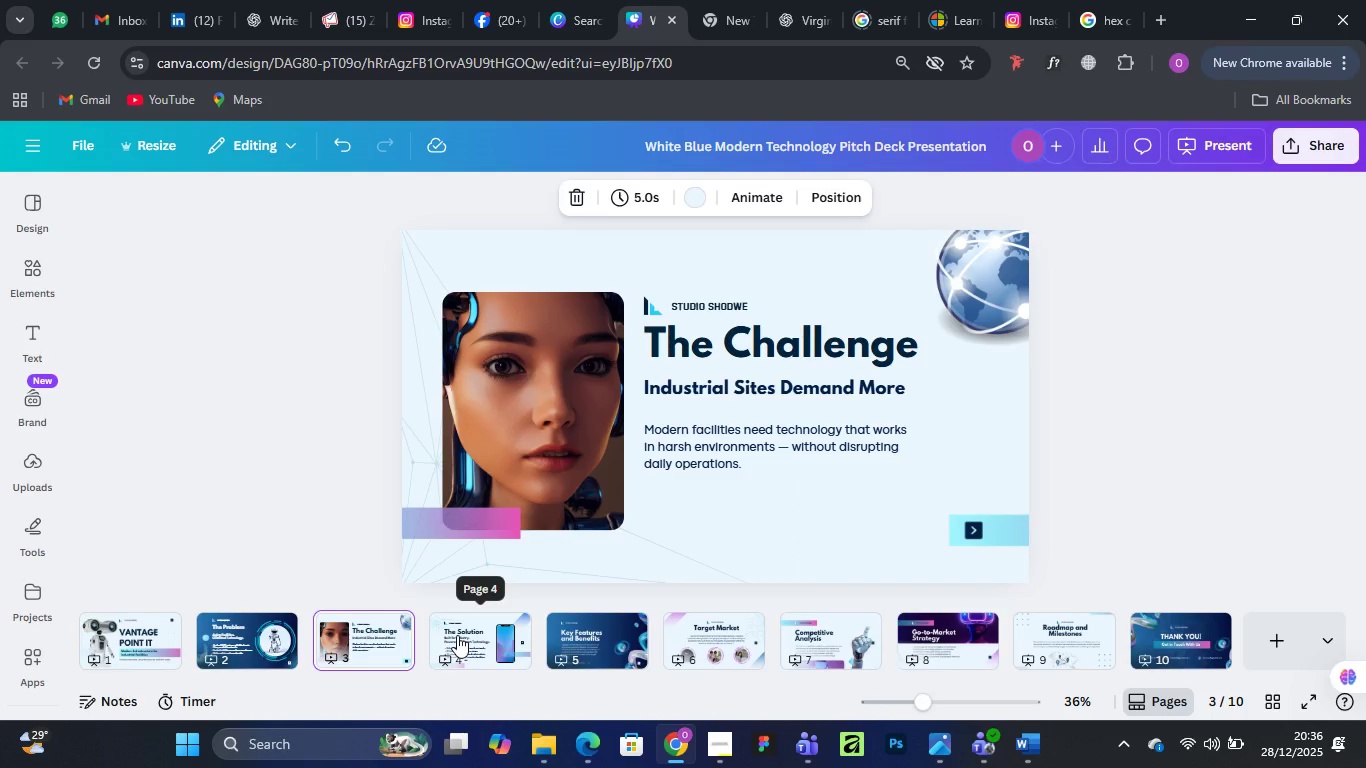 
left_click([457, 635])
 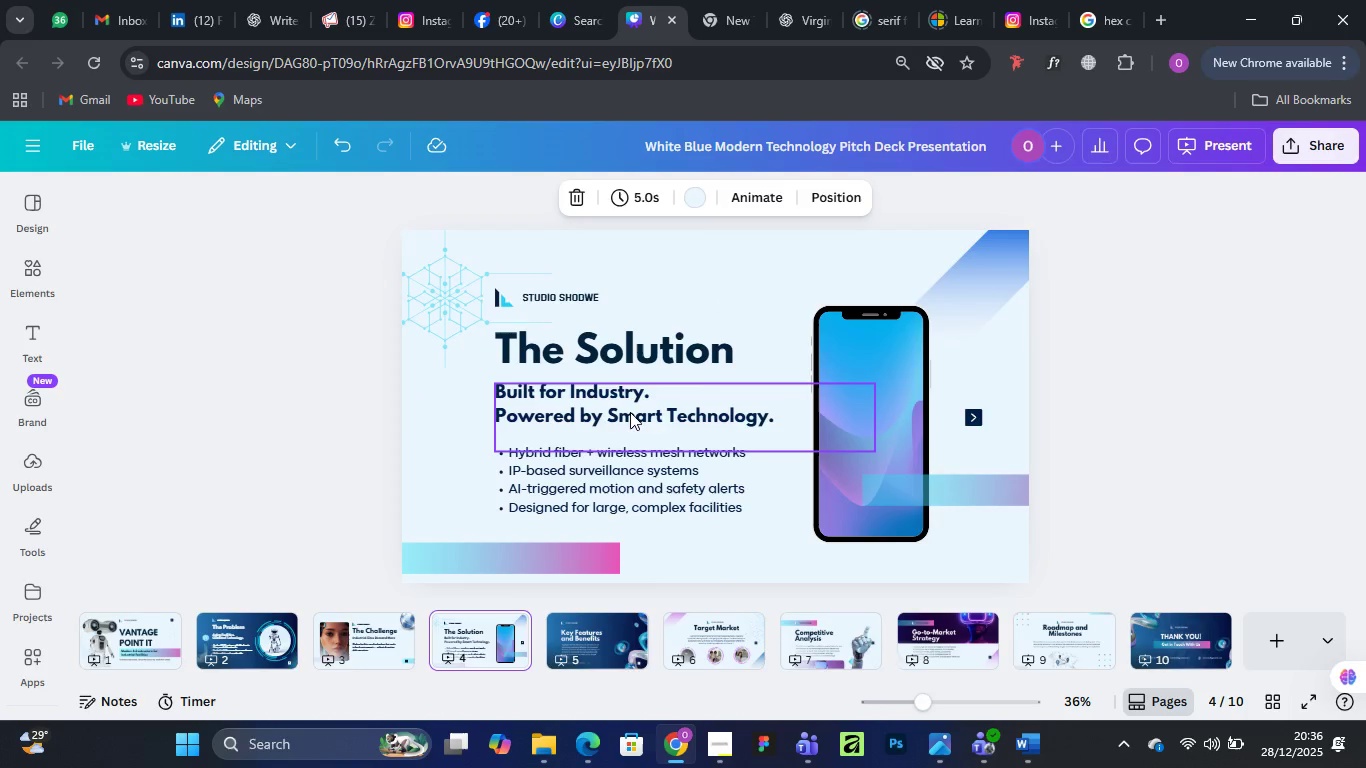 
wait(8.0)
 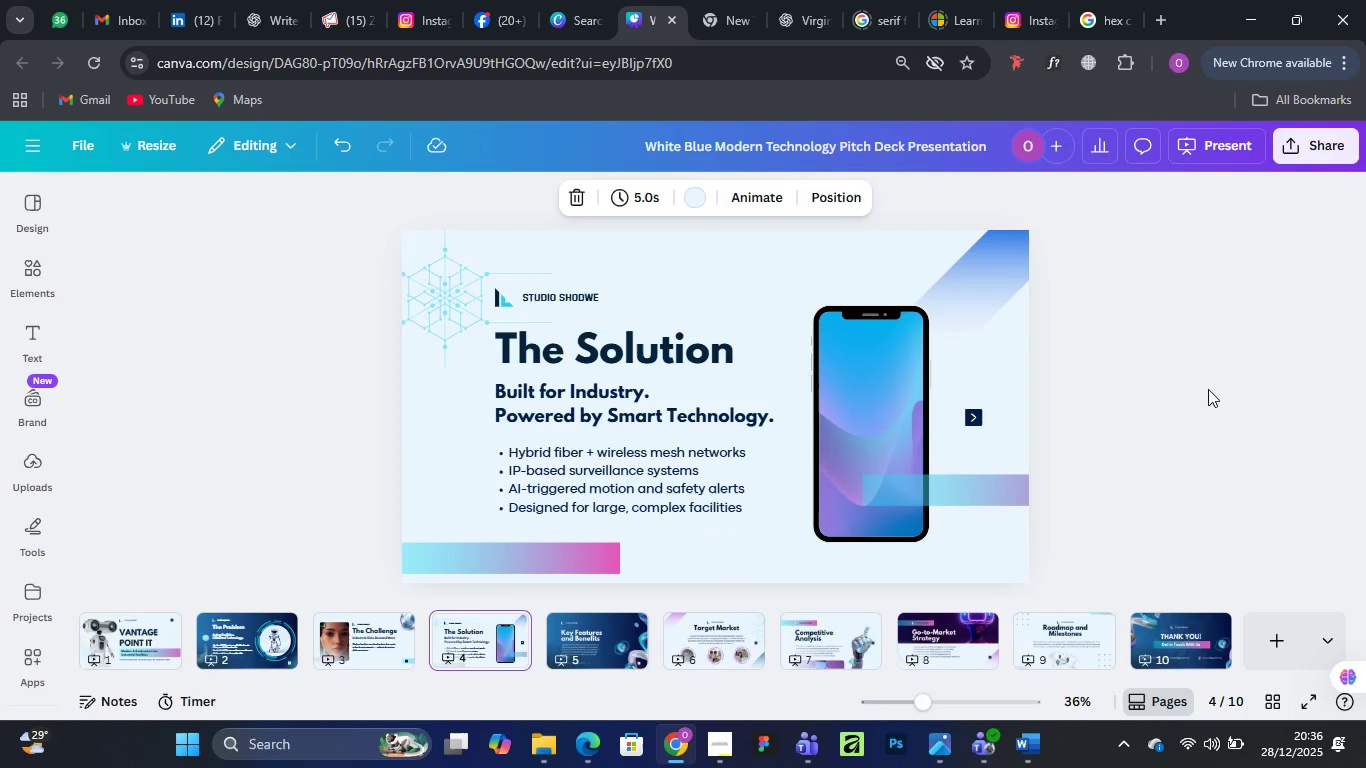 
left_click([656, 422])
 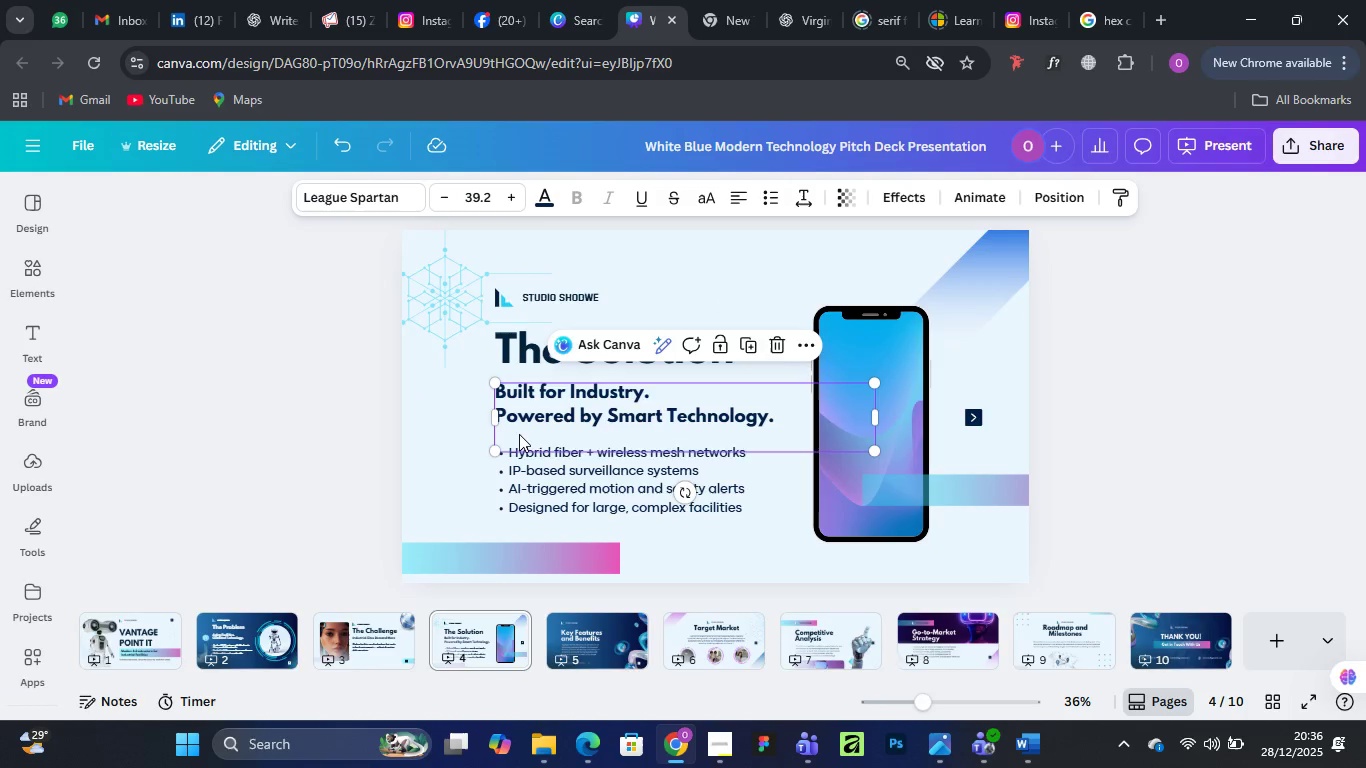 
double_click([519, 434])
 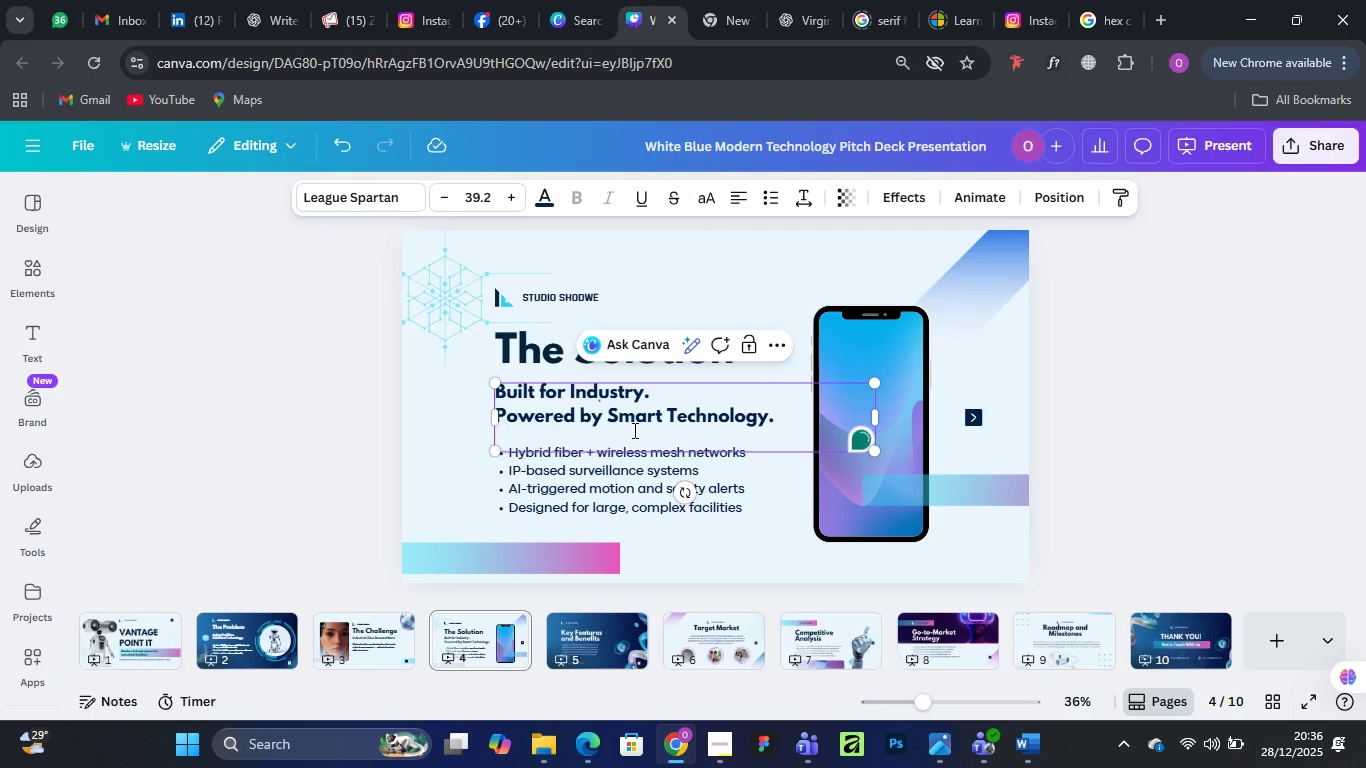 
key(Backspace)
 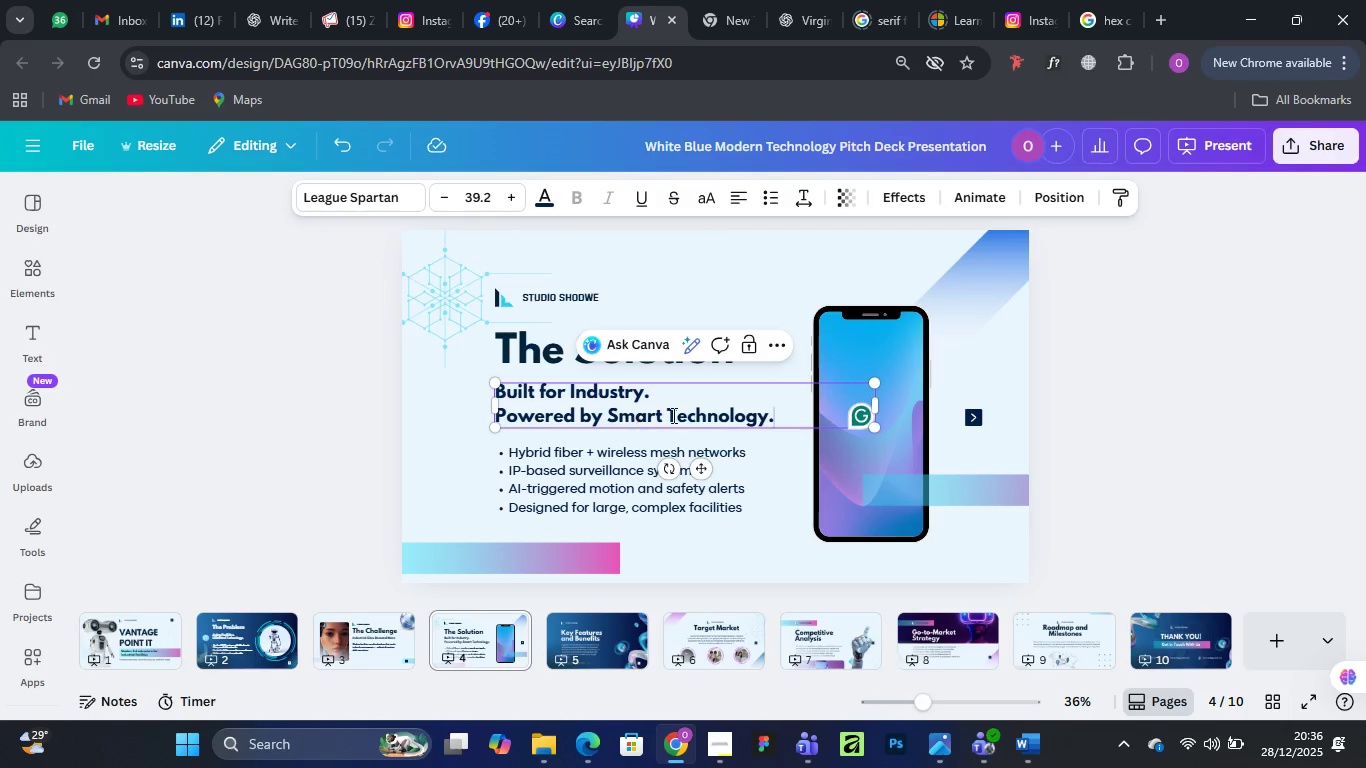 
wait(5.64)
 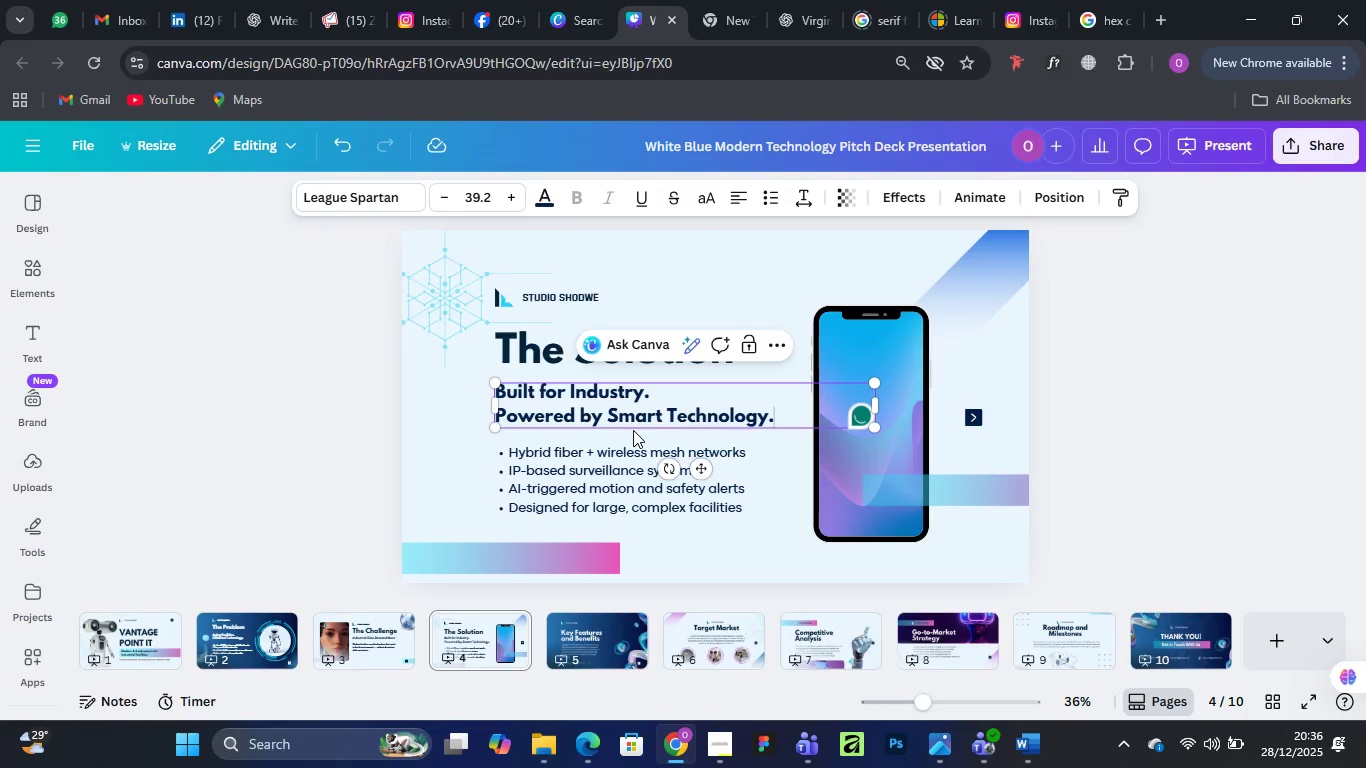 
left_click([1237, 307])
 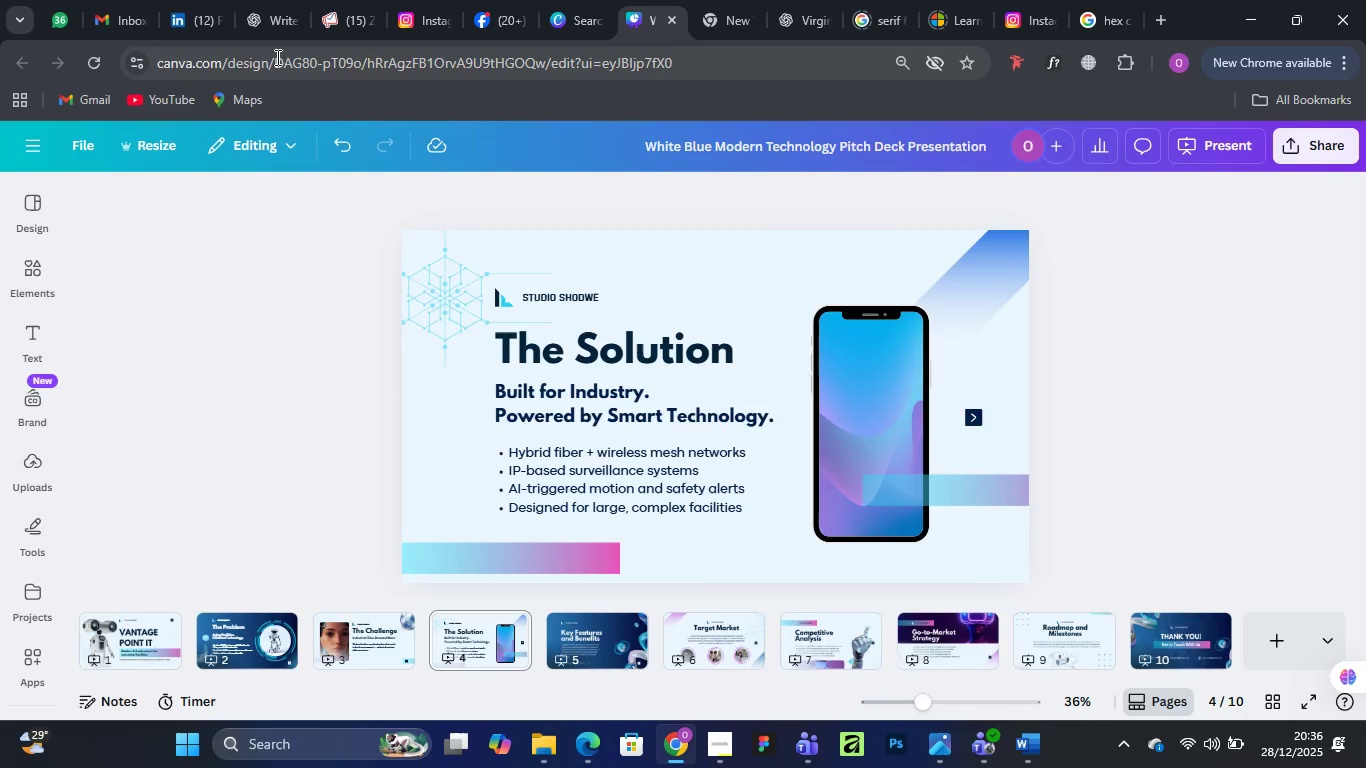 
wait(15.75)
 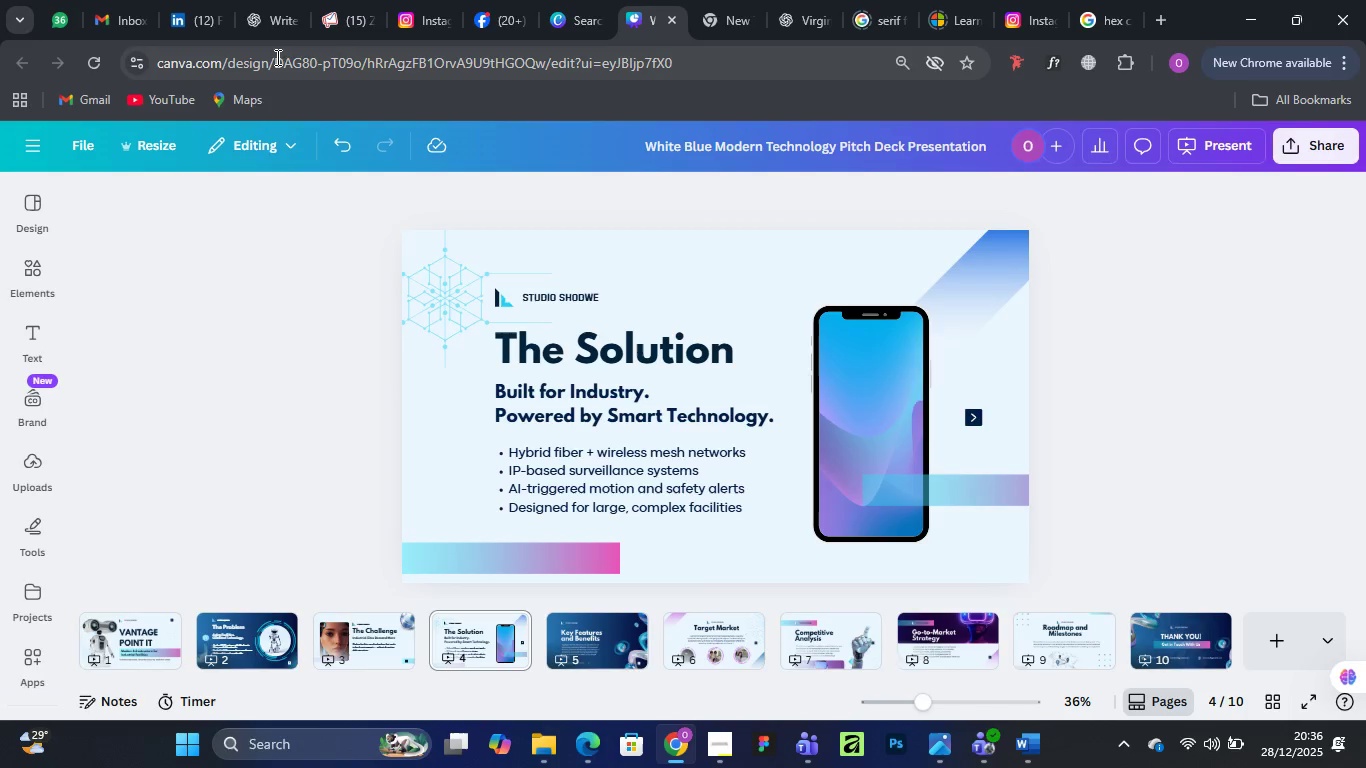 
mouse_move([620, 625])
 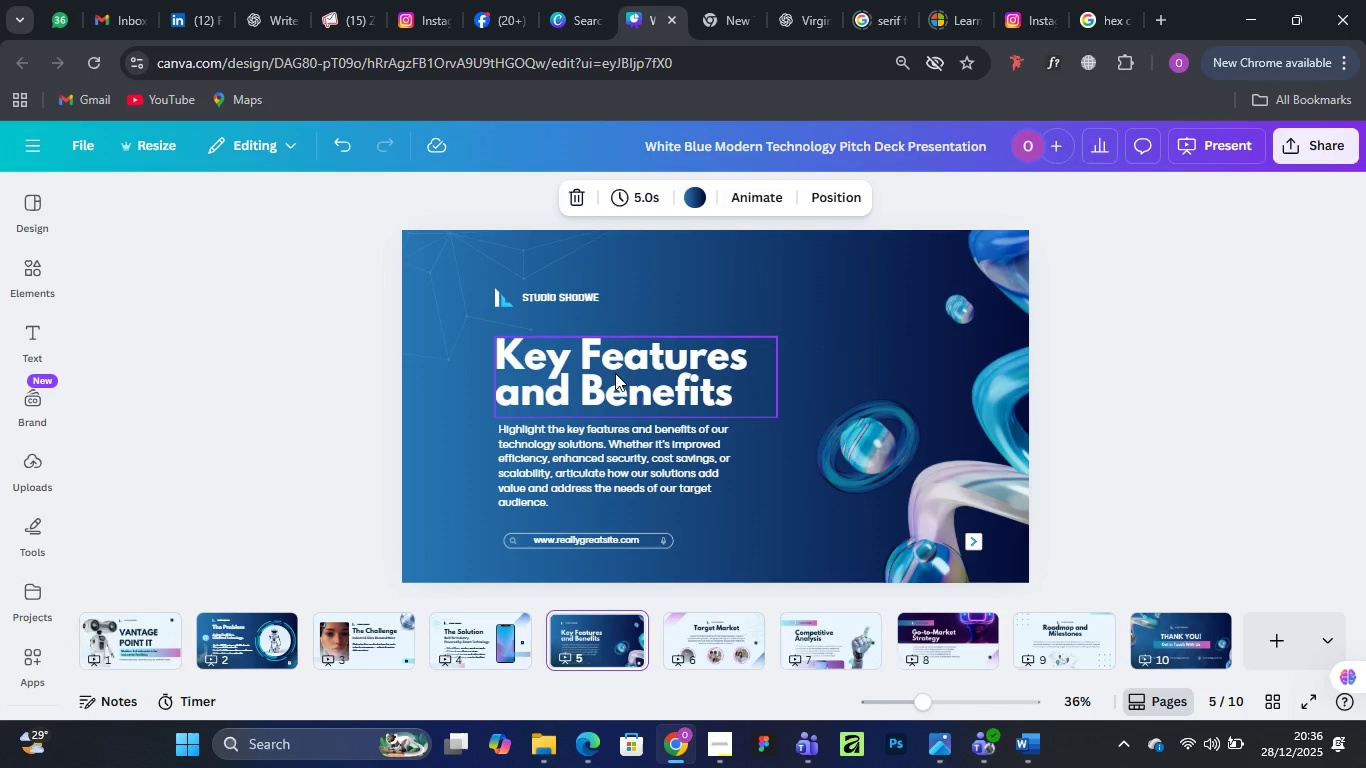 
left_click([615, 373])
 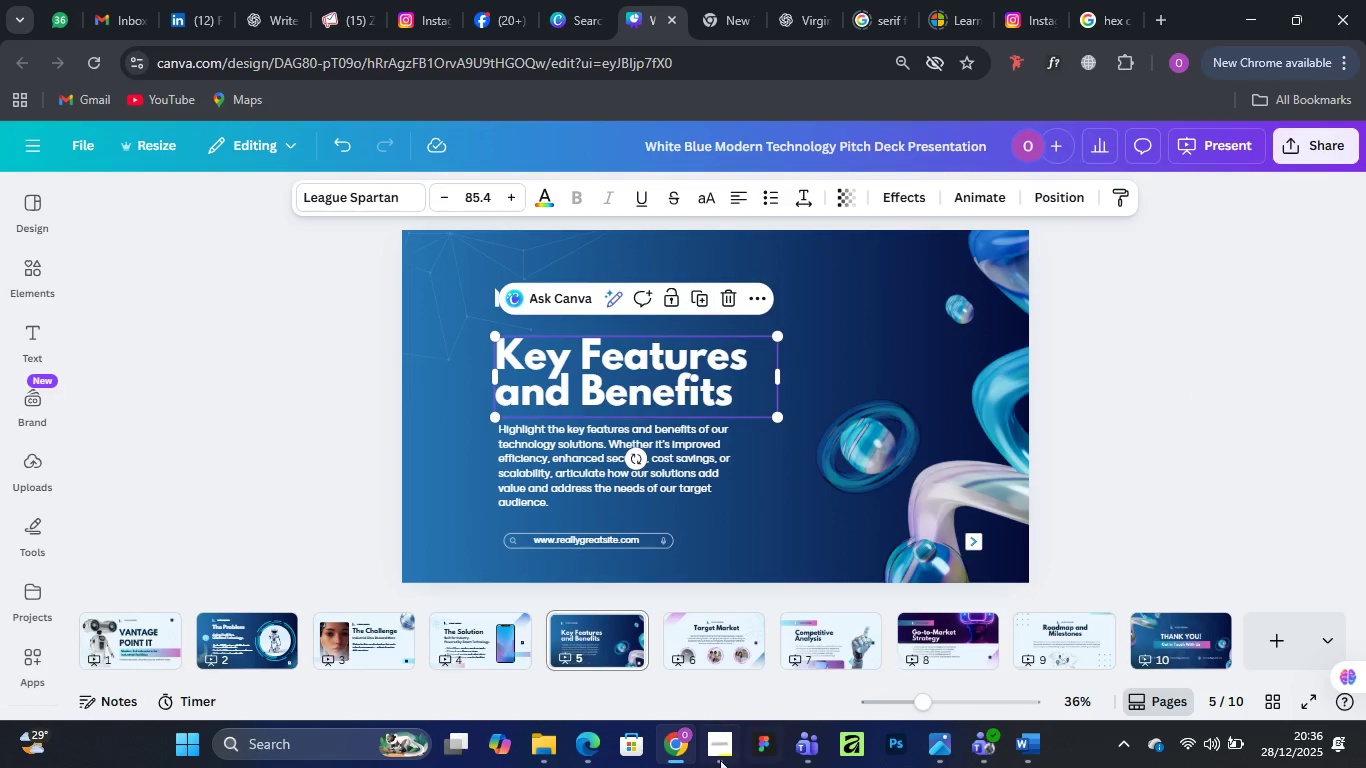 
wait(5.98)
 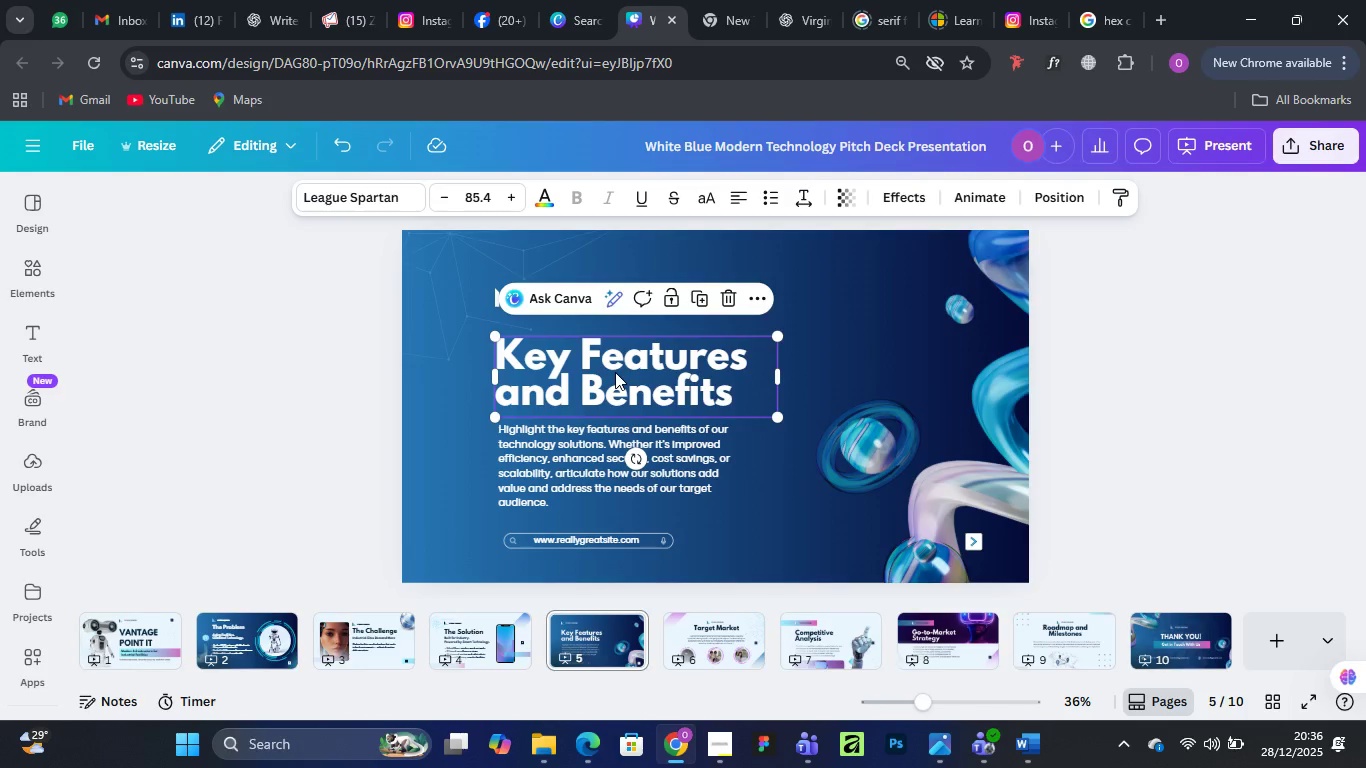 
left_click([275, 18])
 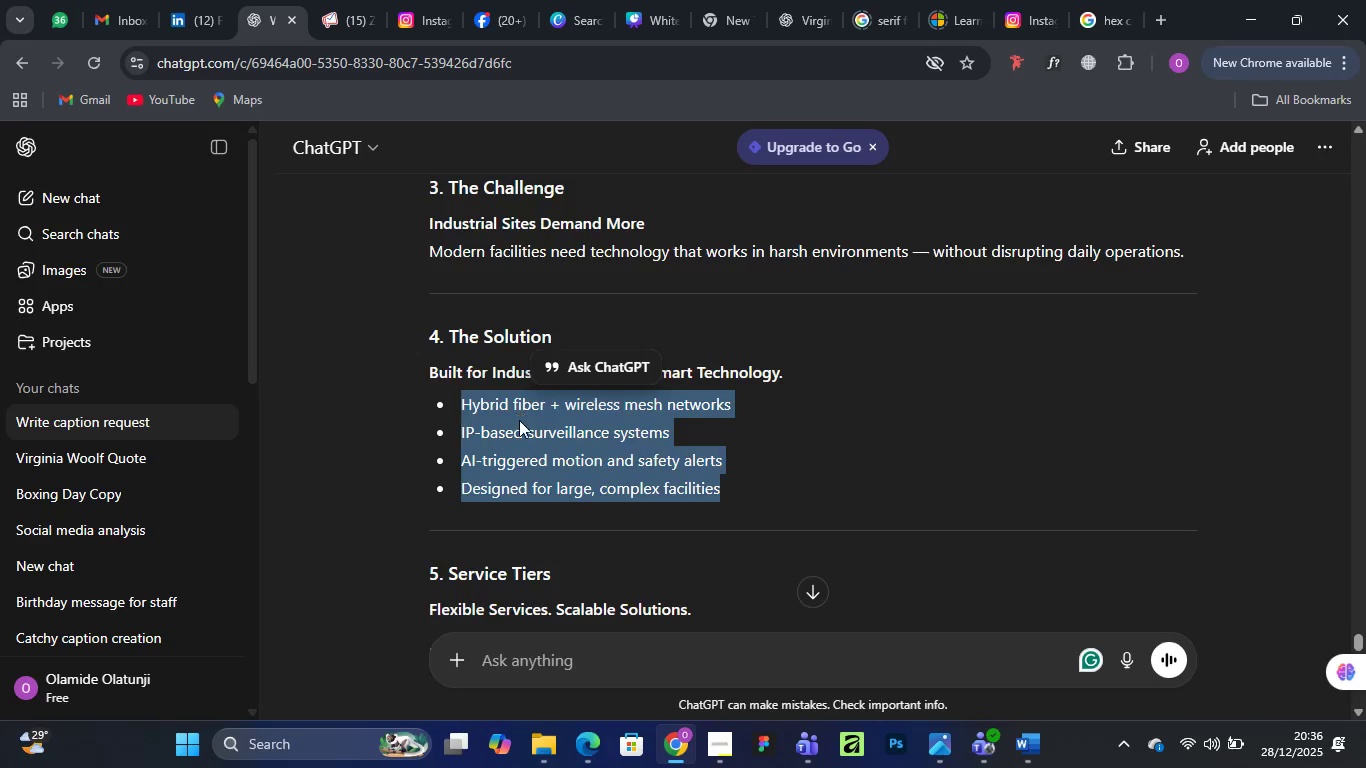 
scroll: coordinate [519, 420], scroll_direction: down, amount: 2.0
 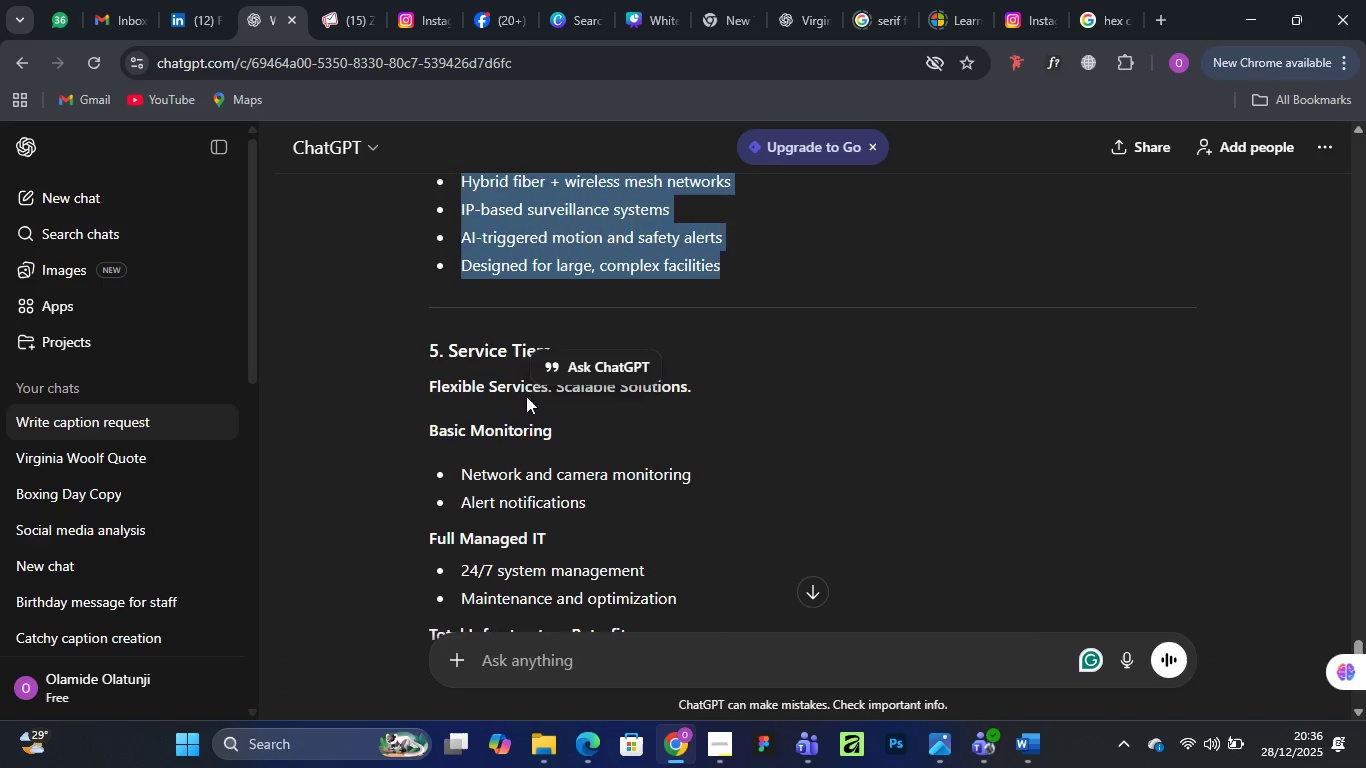 
scroll: coordinate [532, 478], scroll_direction: none, amount: 0.0
 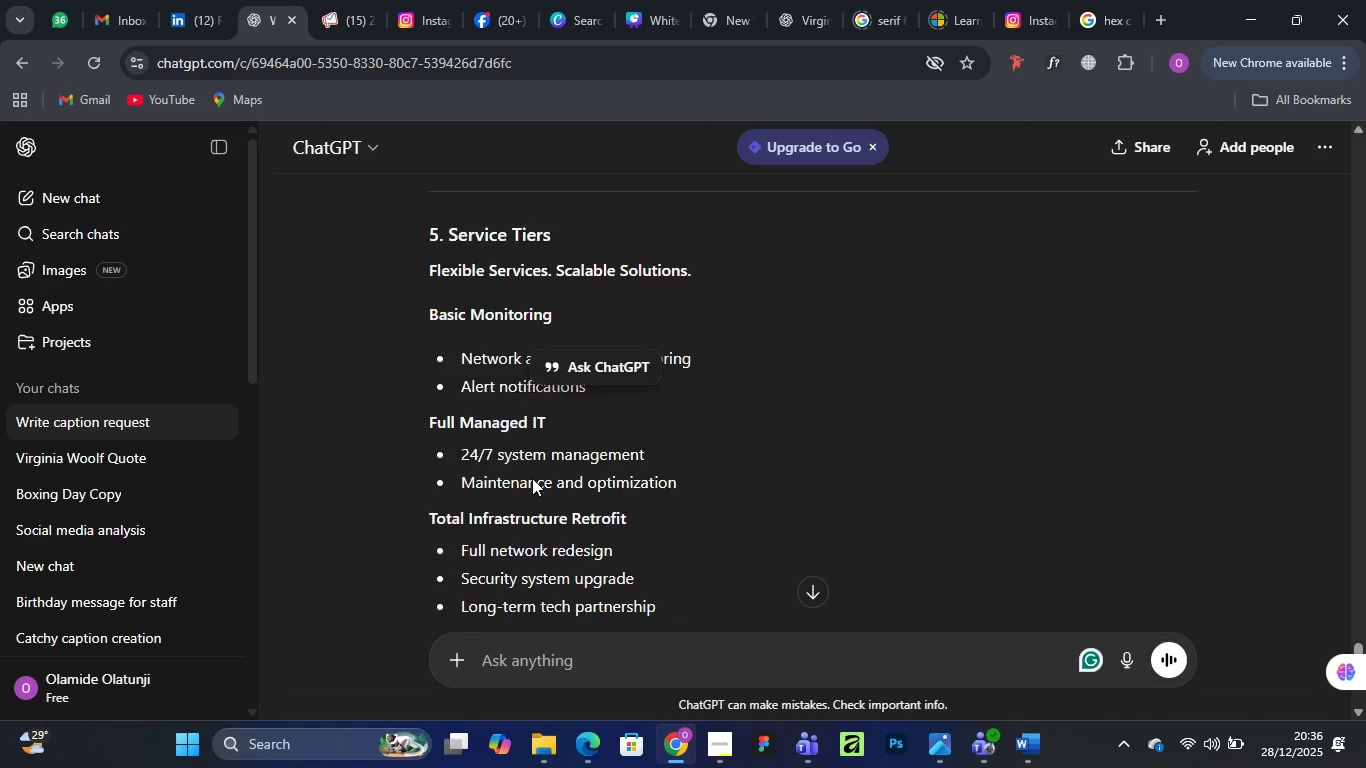 
scroll: coordinate [532, 475], scroll_direction: down, amount: 5.0
 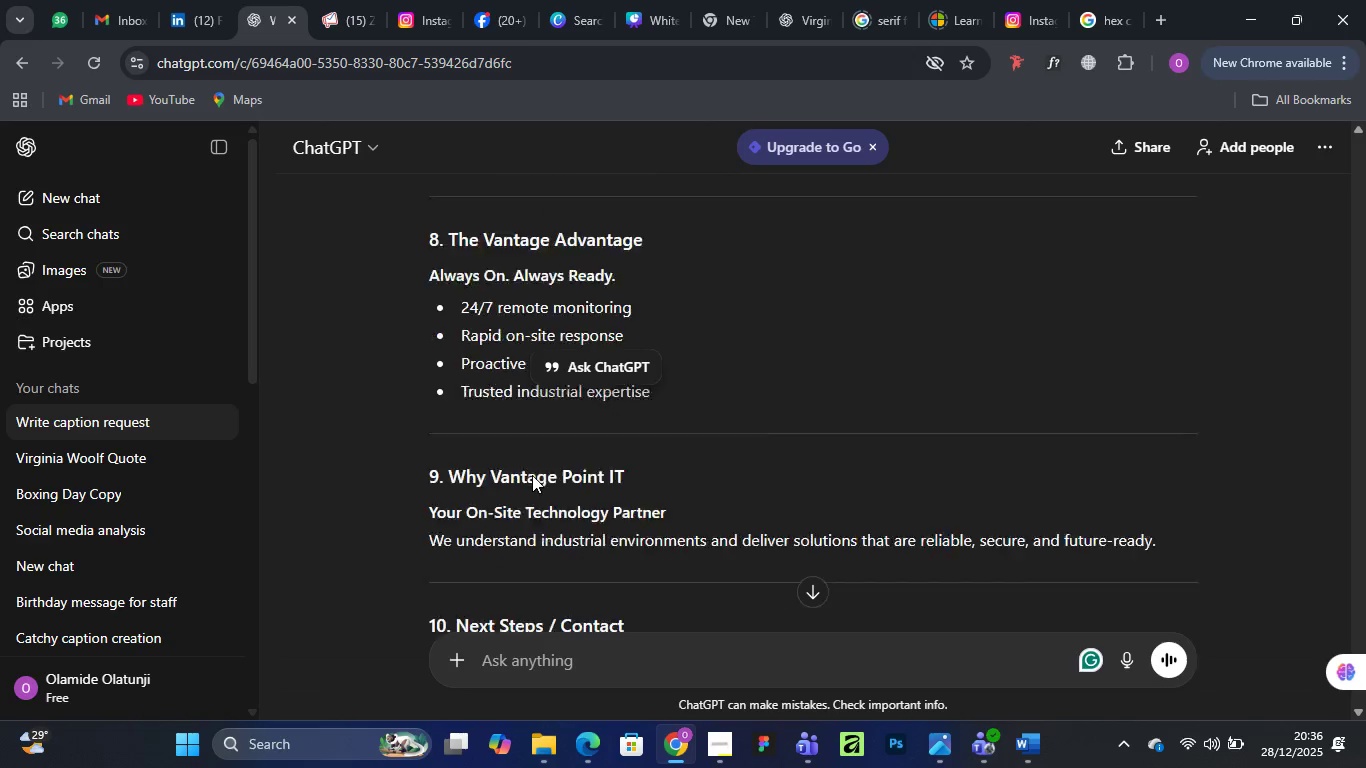 
scroll: coordinate [532, 473], scroll_direction: up, amount: 9.0
 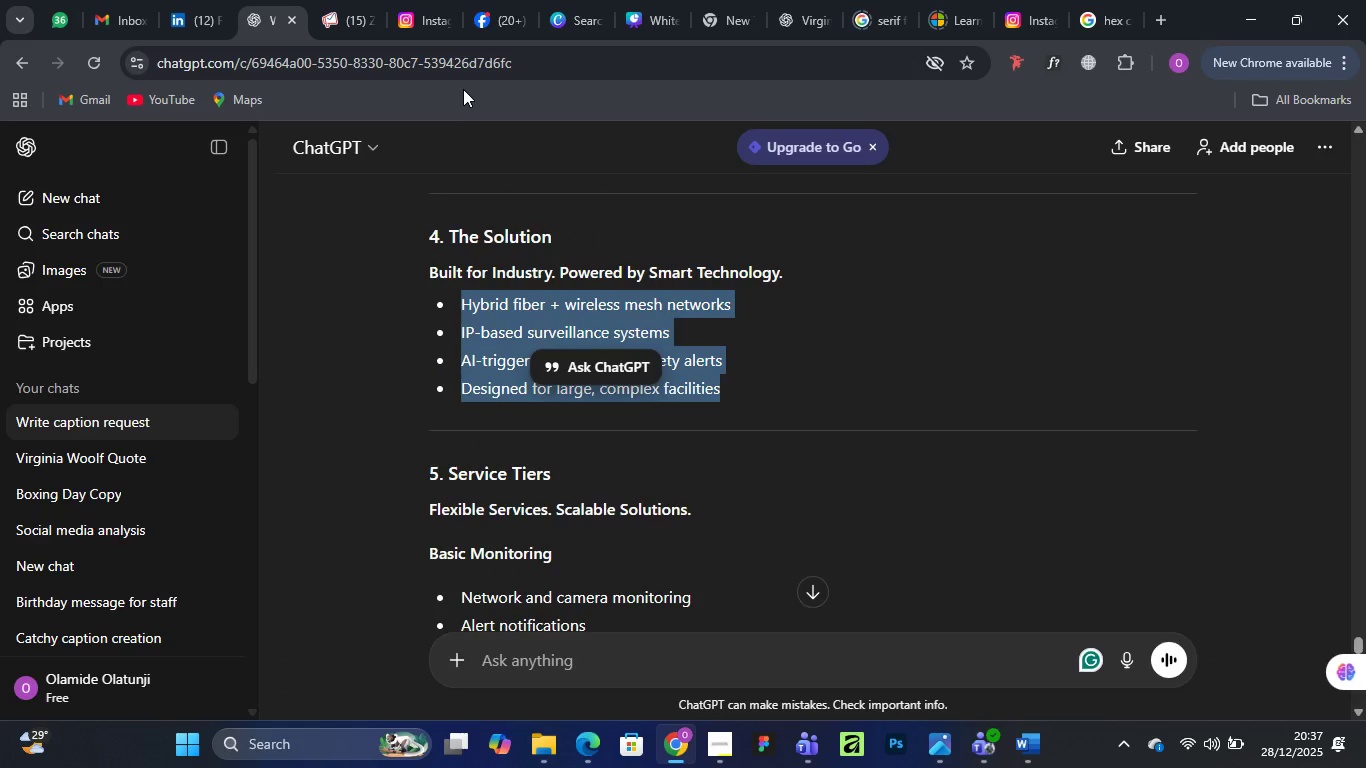 
wait(7.77)
 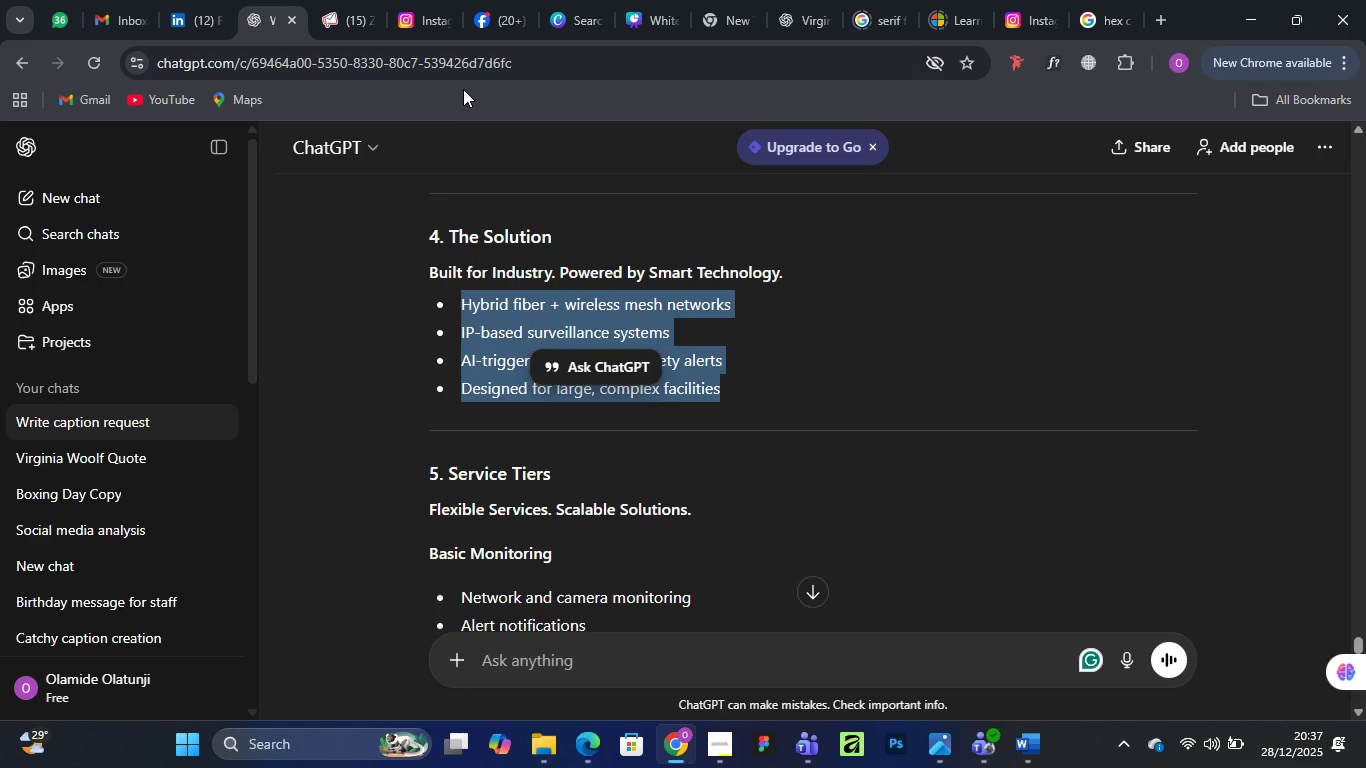 
left_click([642, 21])
 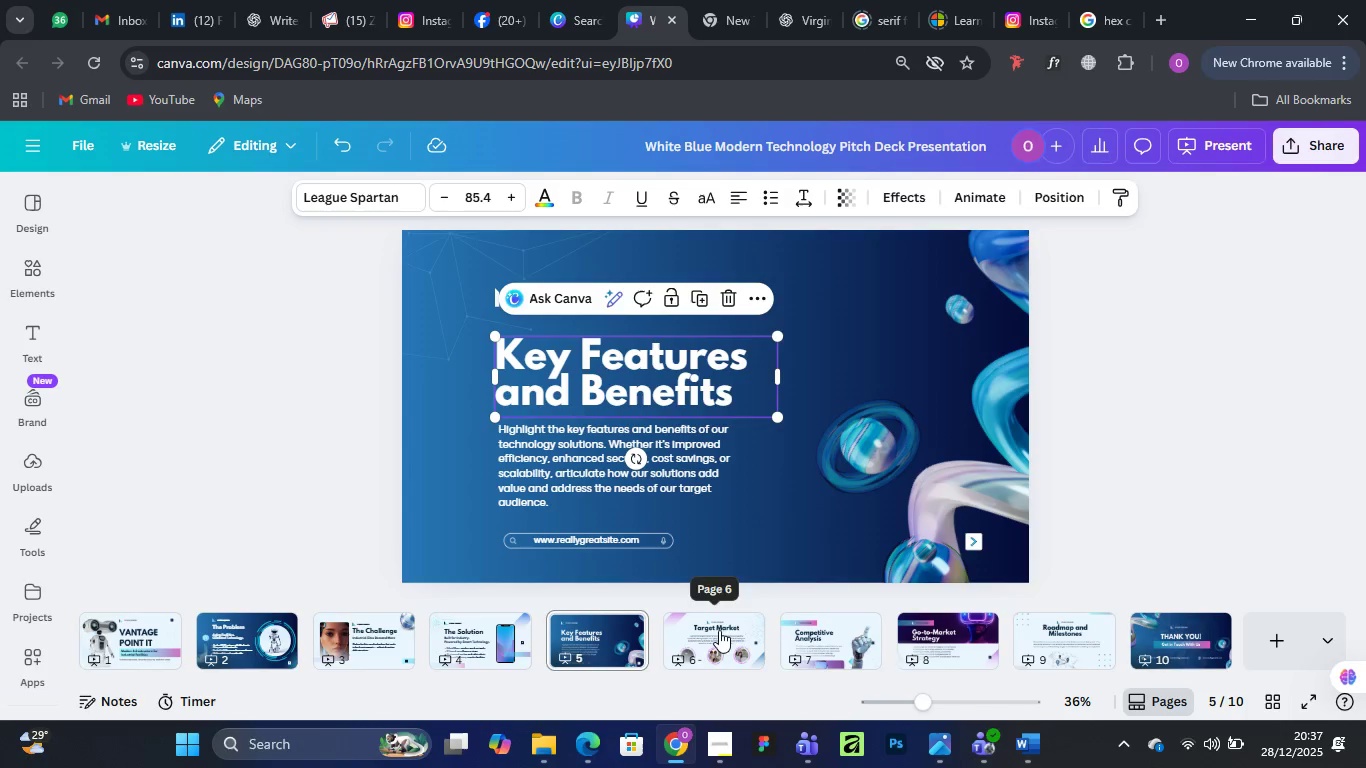 
left_click([721, 627])
 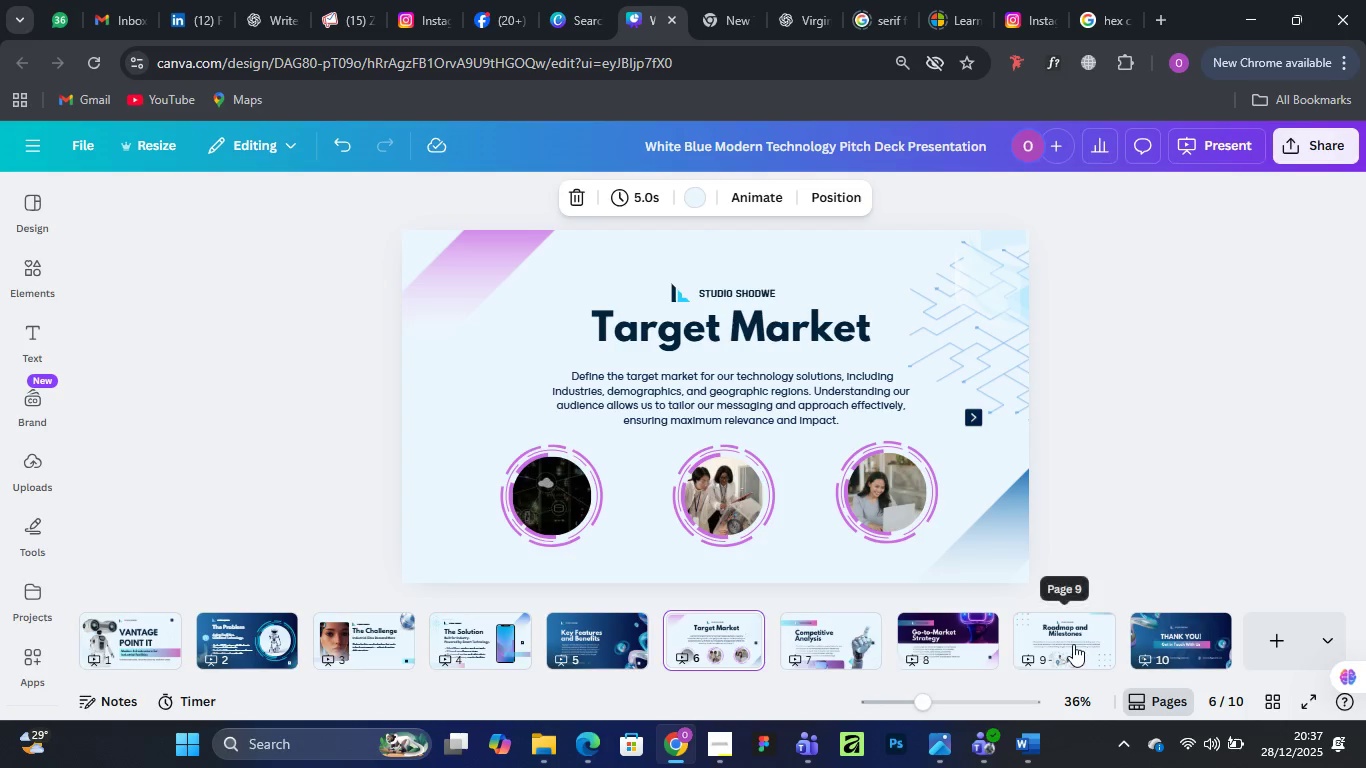 
left_click_drag(start_coordinate=[707, 633], to_coordinate=[562, 637])
 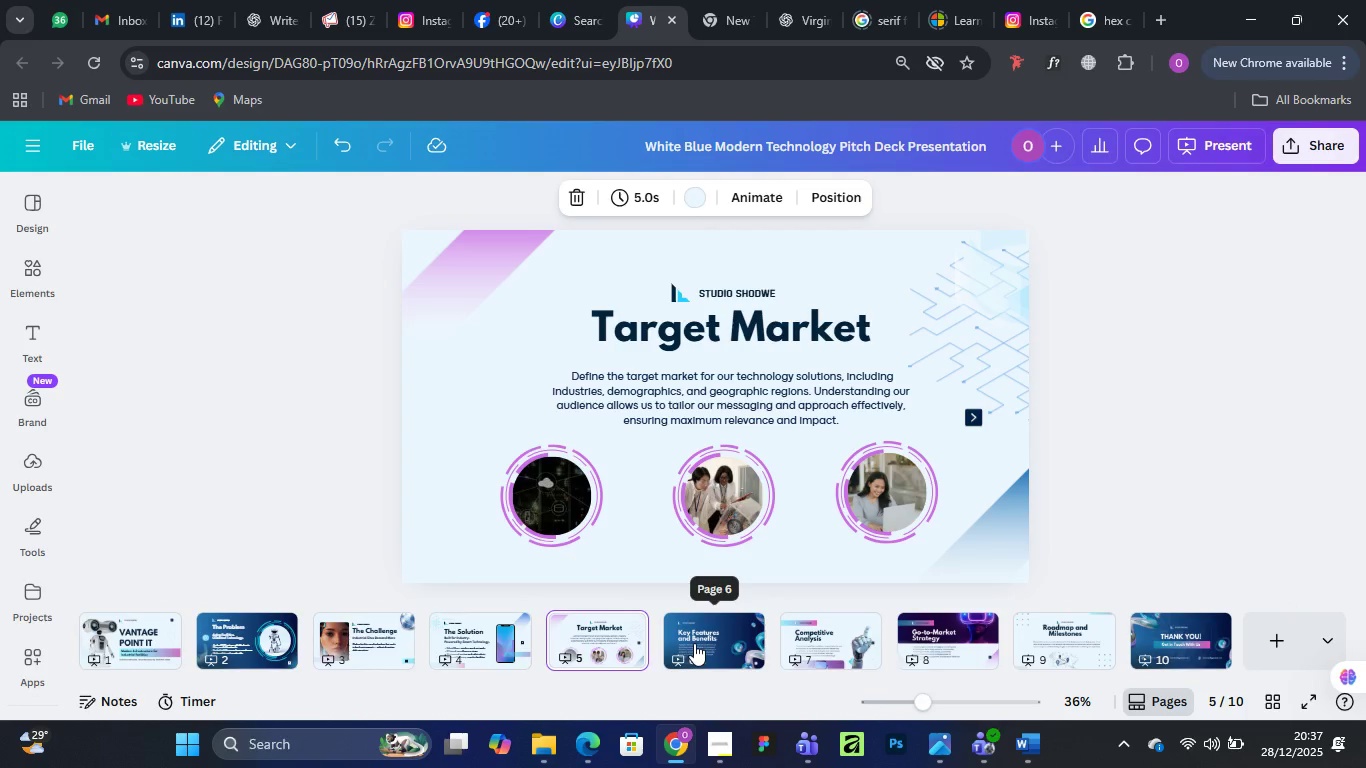 
wait(9.06)
 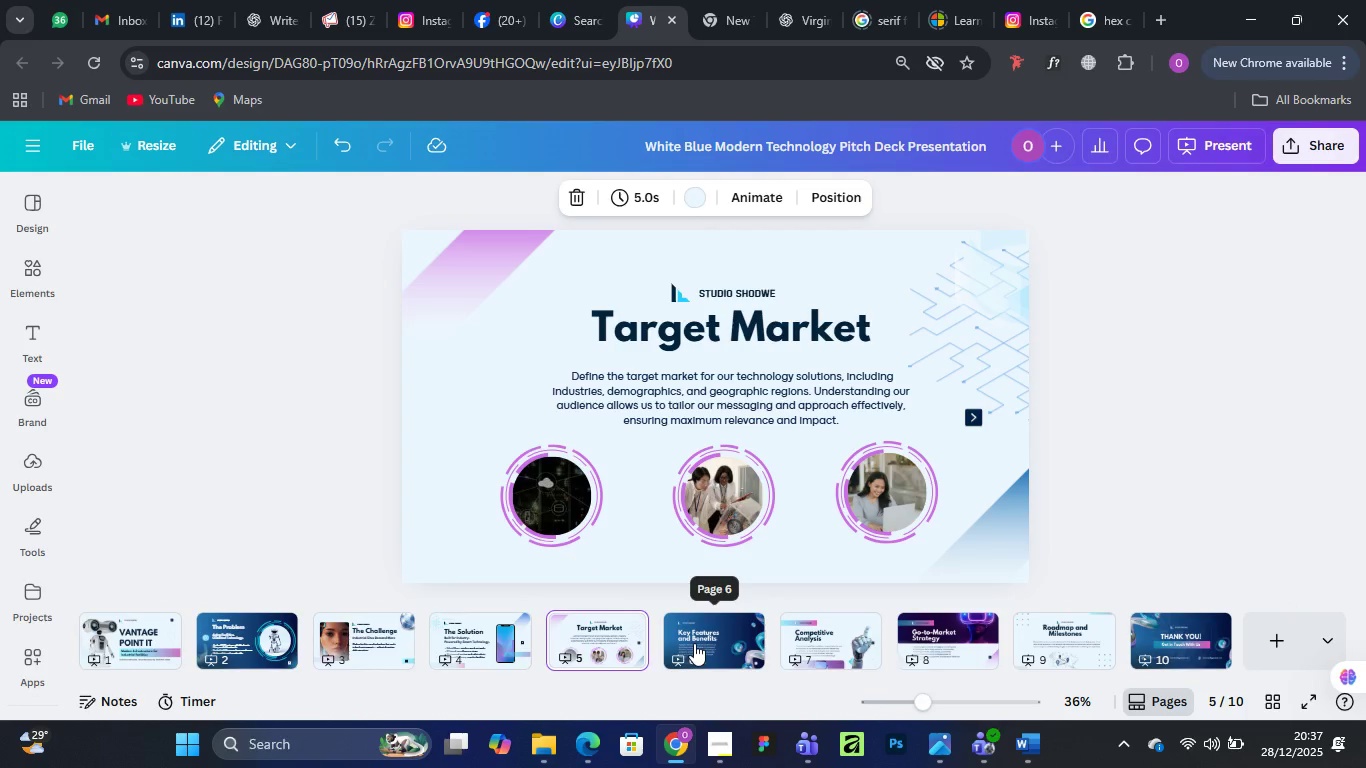 
left_click([271, 15])
 